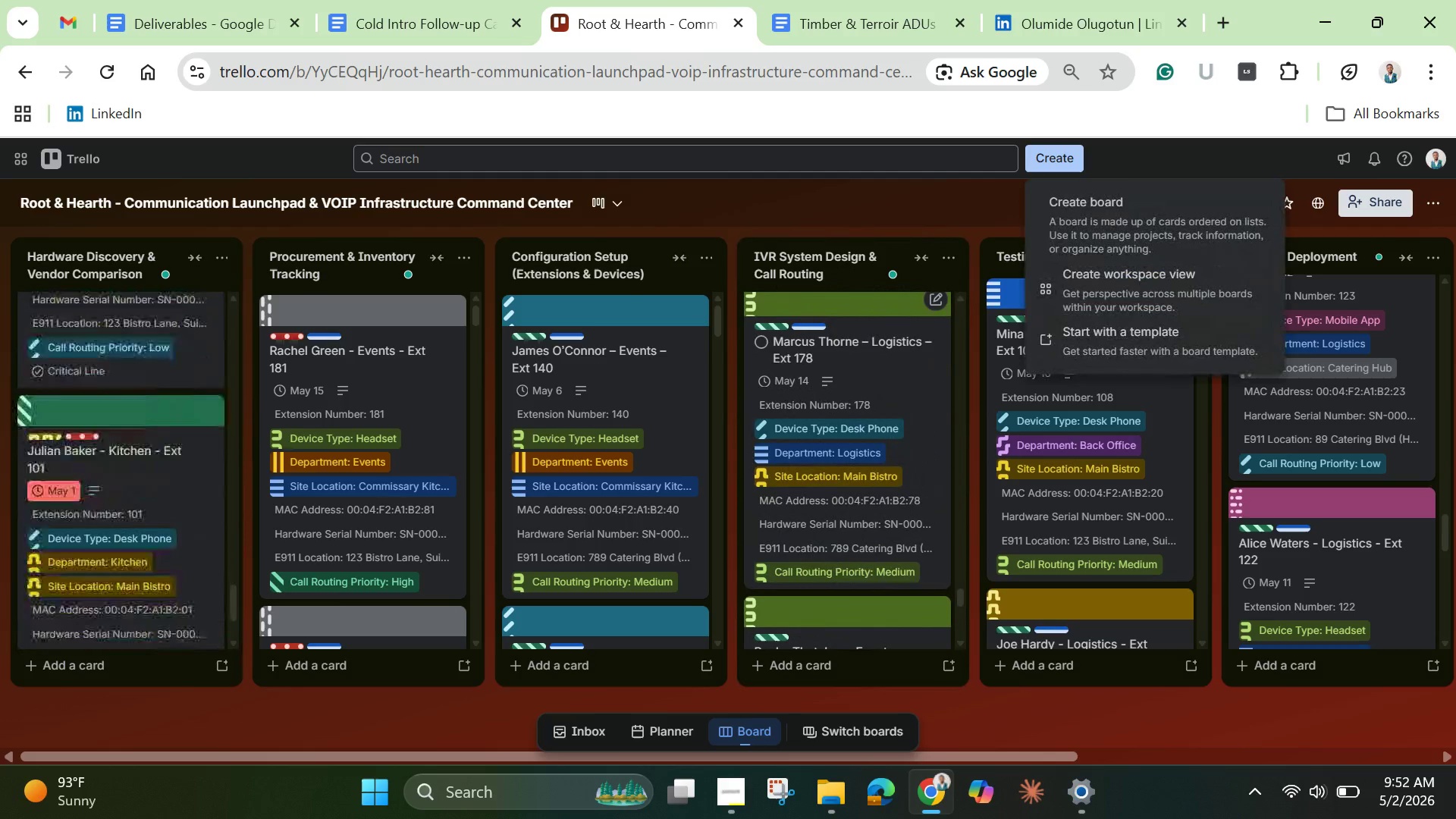 
wait(11.88)
 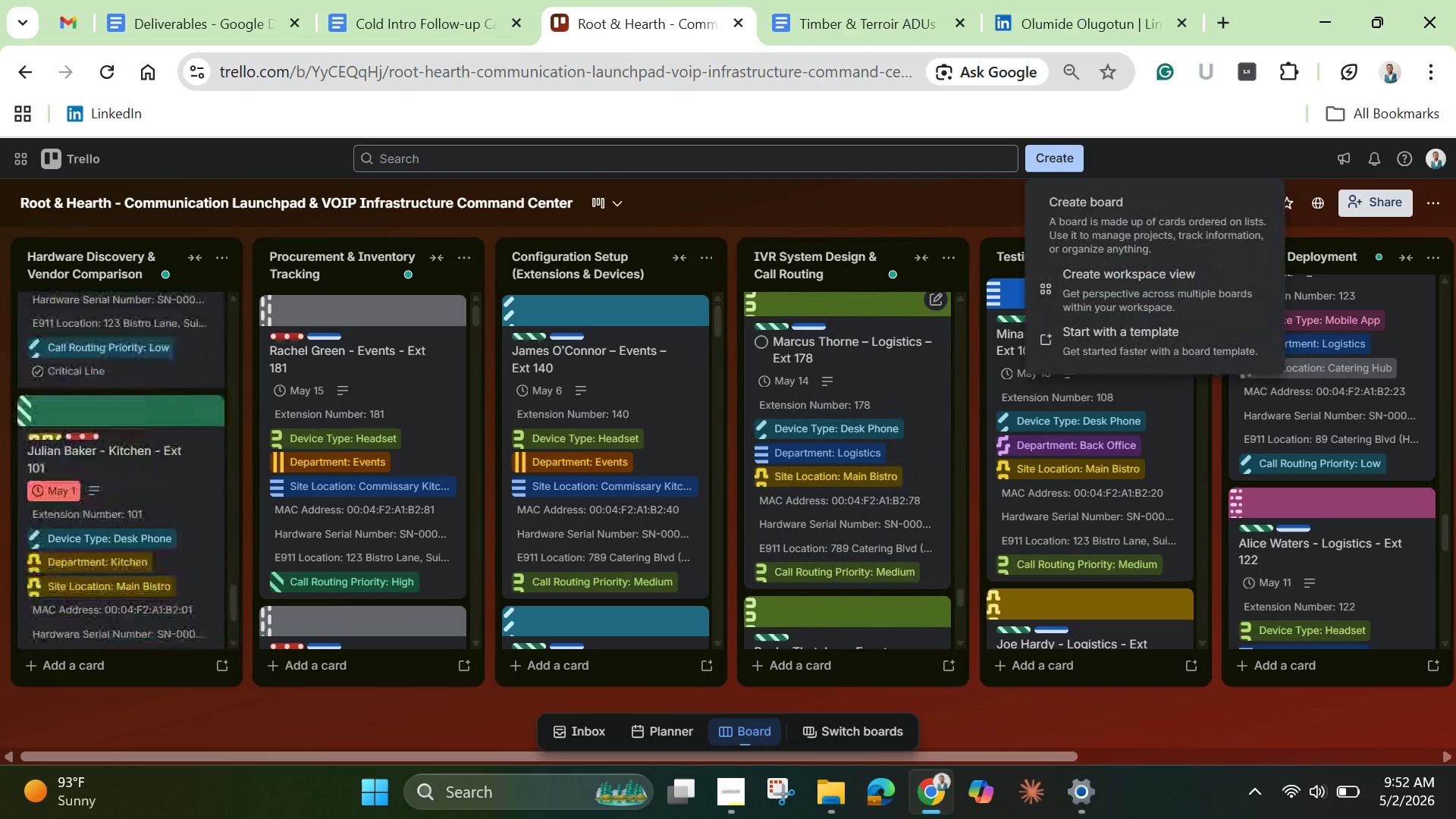 
left_click([878, 196])
 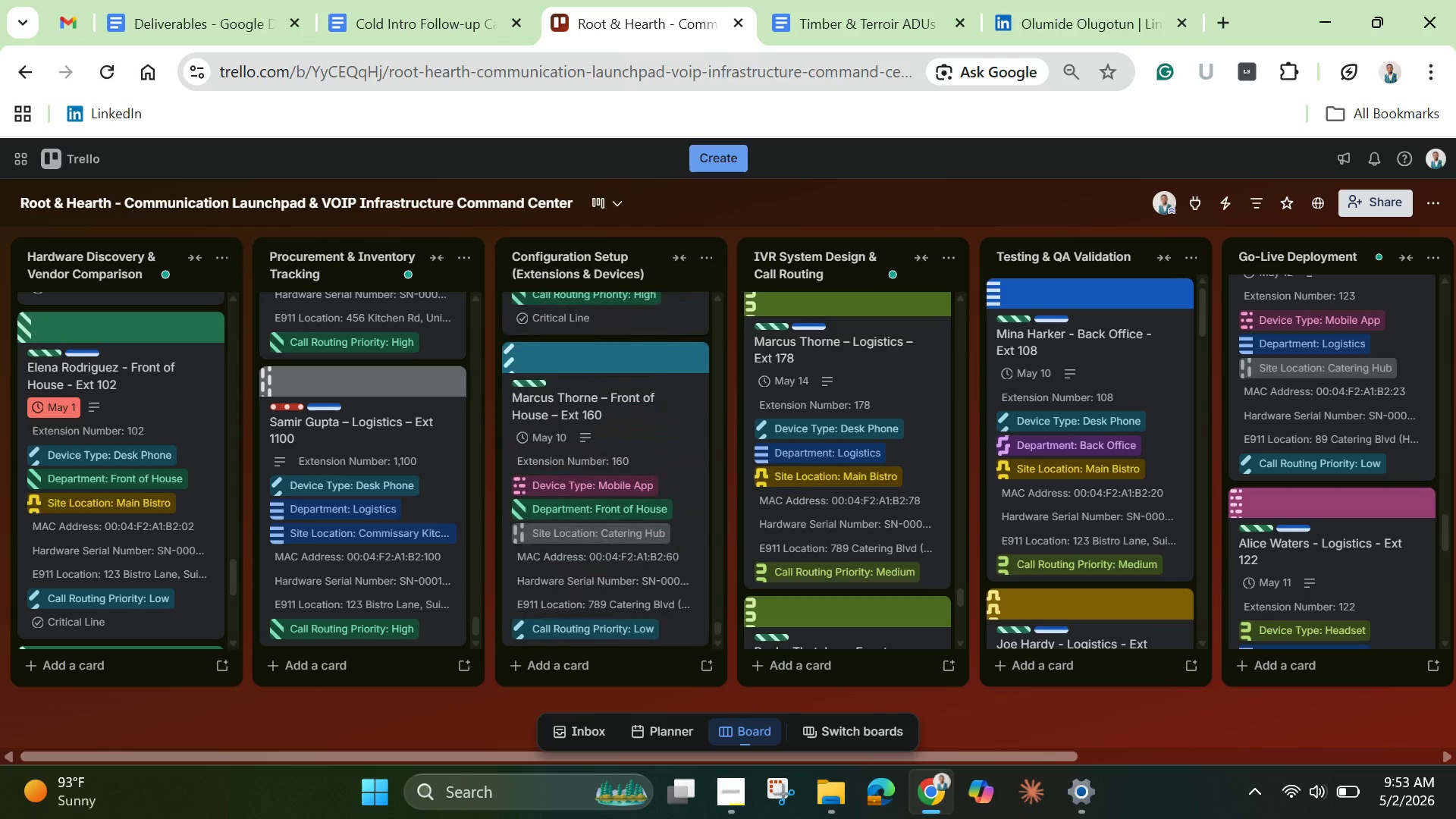 
wait(96.56)
 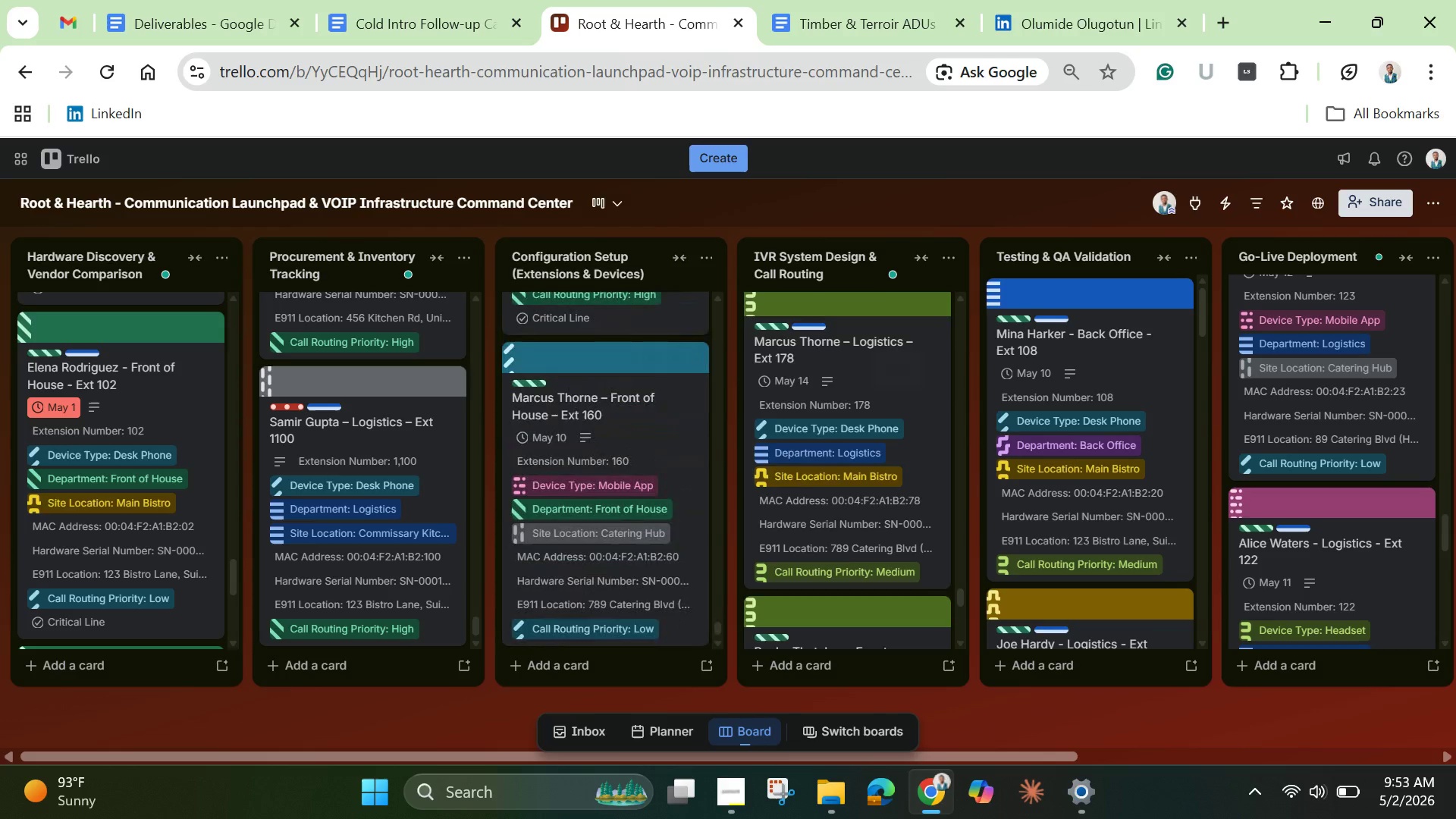 
left_click_drag(start_coordinate=[878, 196], to_coordinate=[829, 484])
 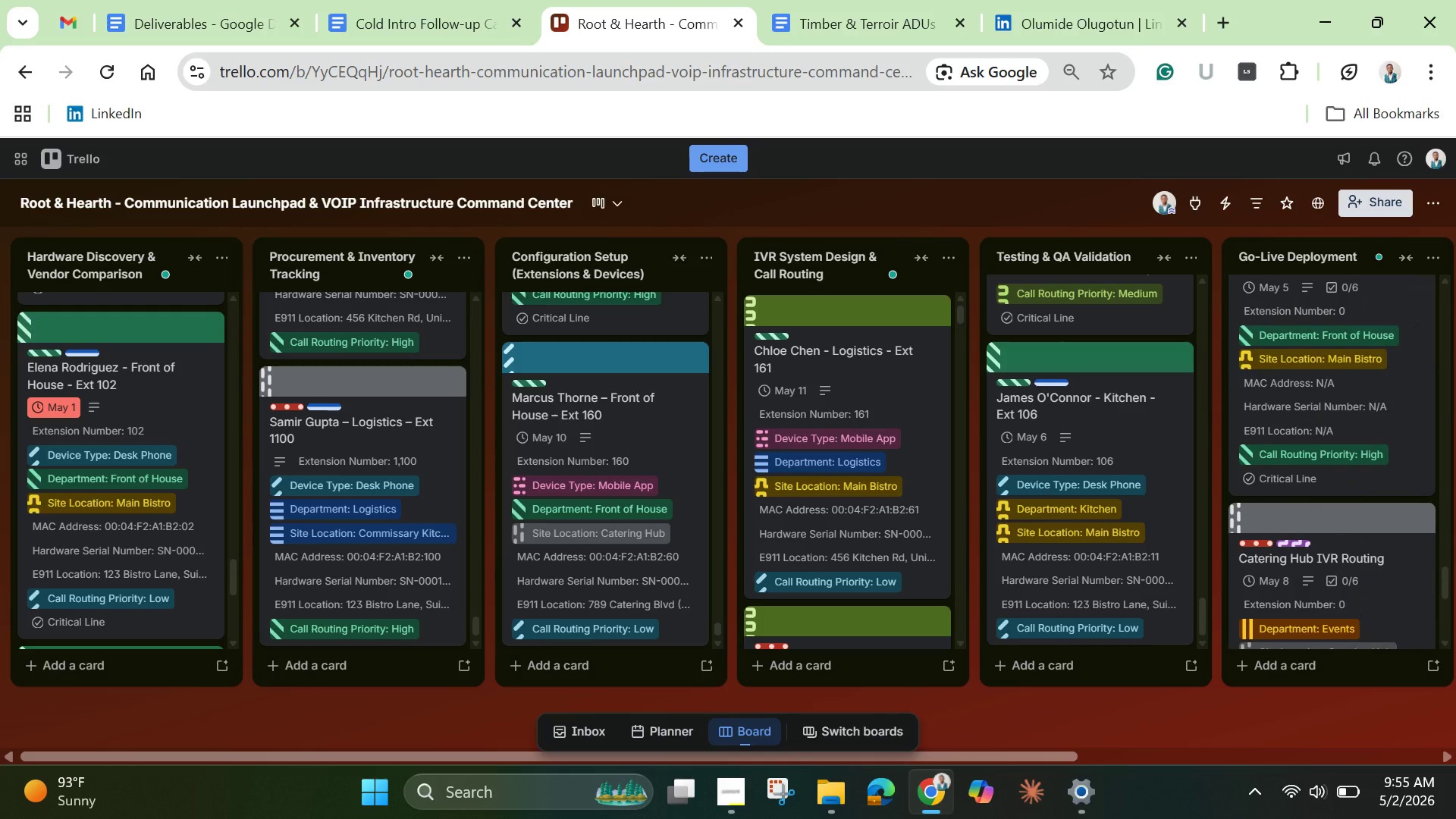 
wait(70.73)
 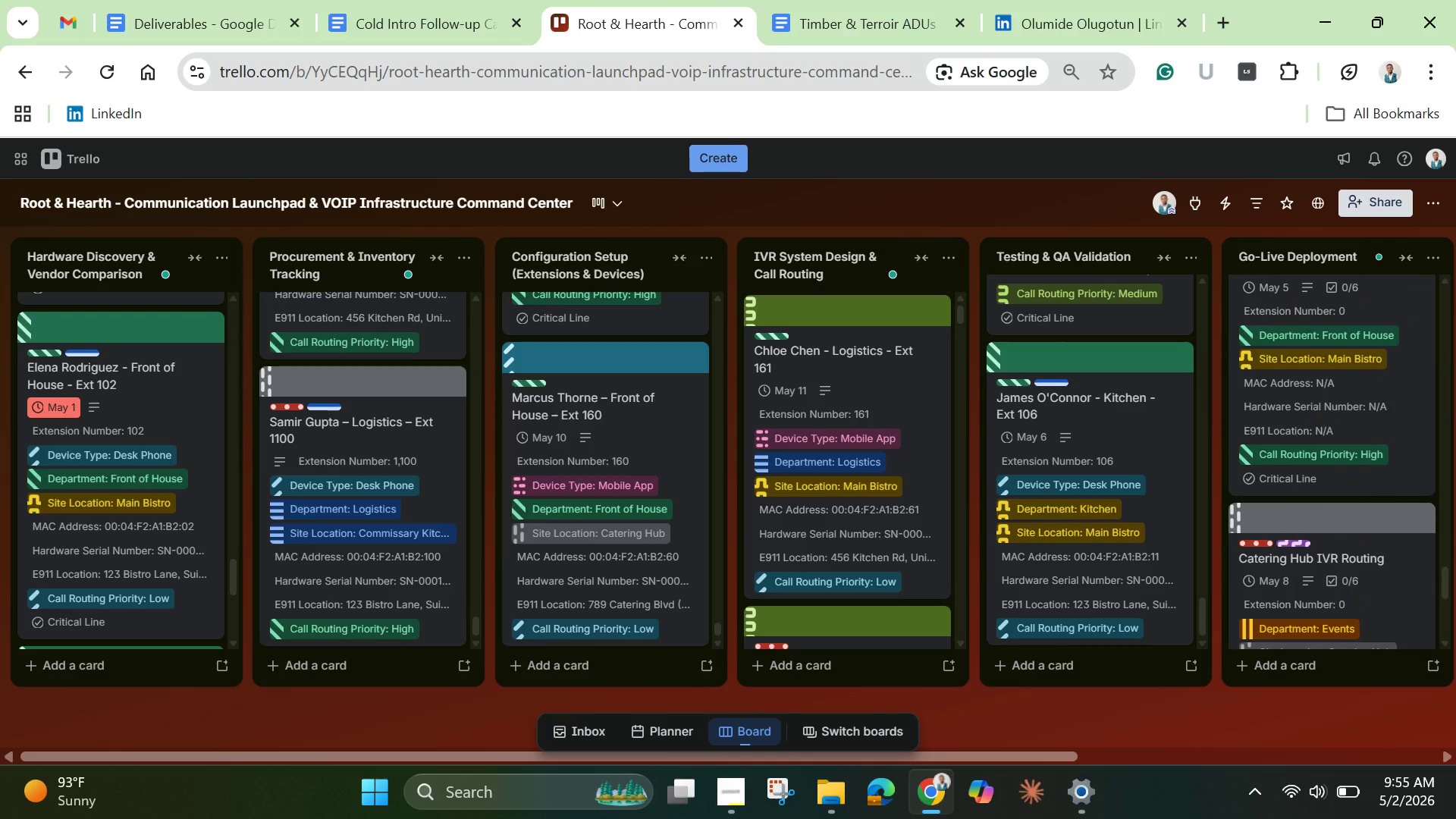 
left_click_drag(start_coordinate=[829, 484], to_coordinate=[846, 434])
 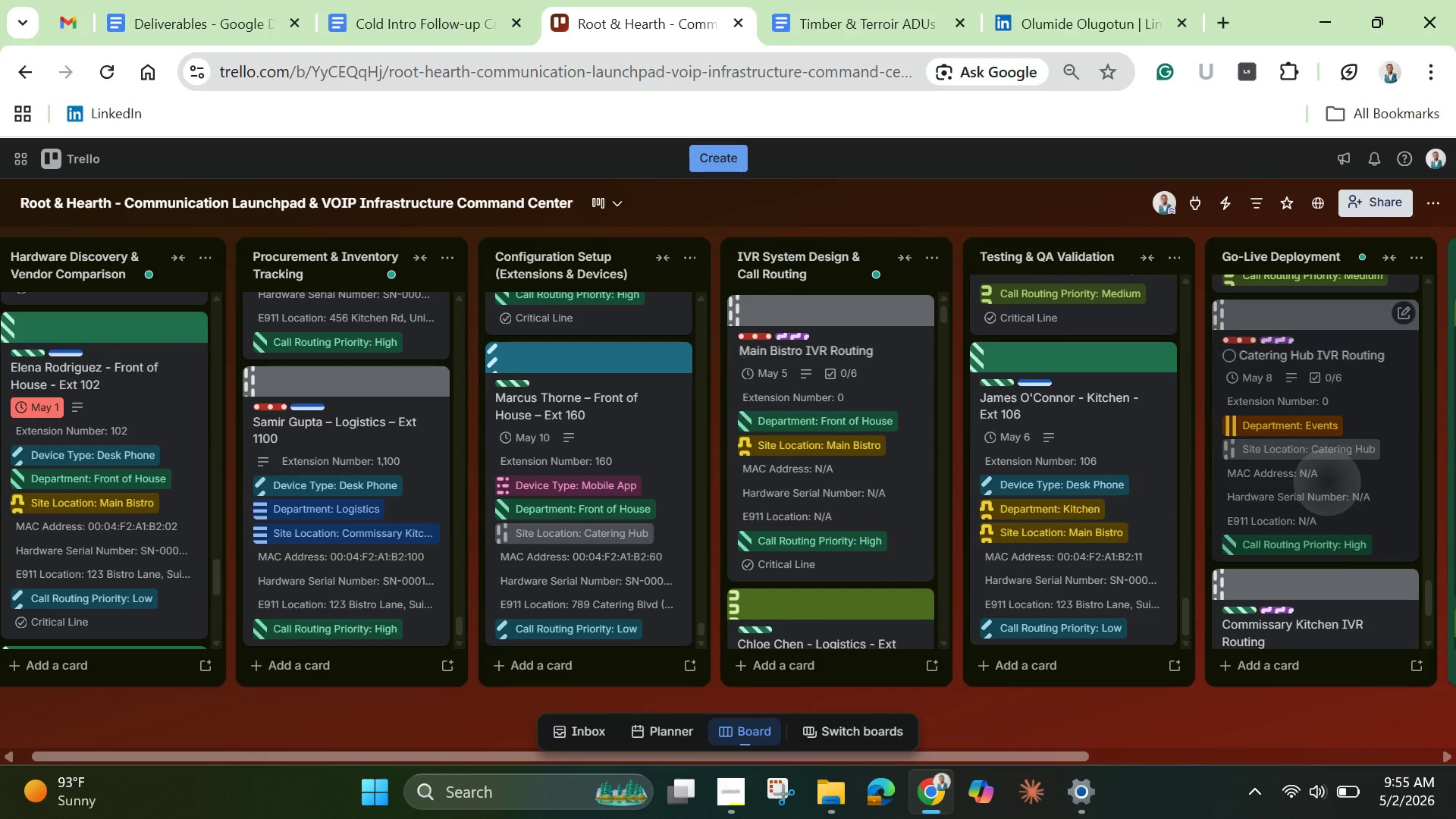 
left_click_drag(start_coordinate=[846, 434], to_coordinate=[843, 463])
 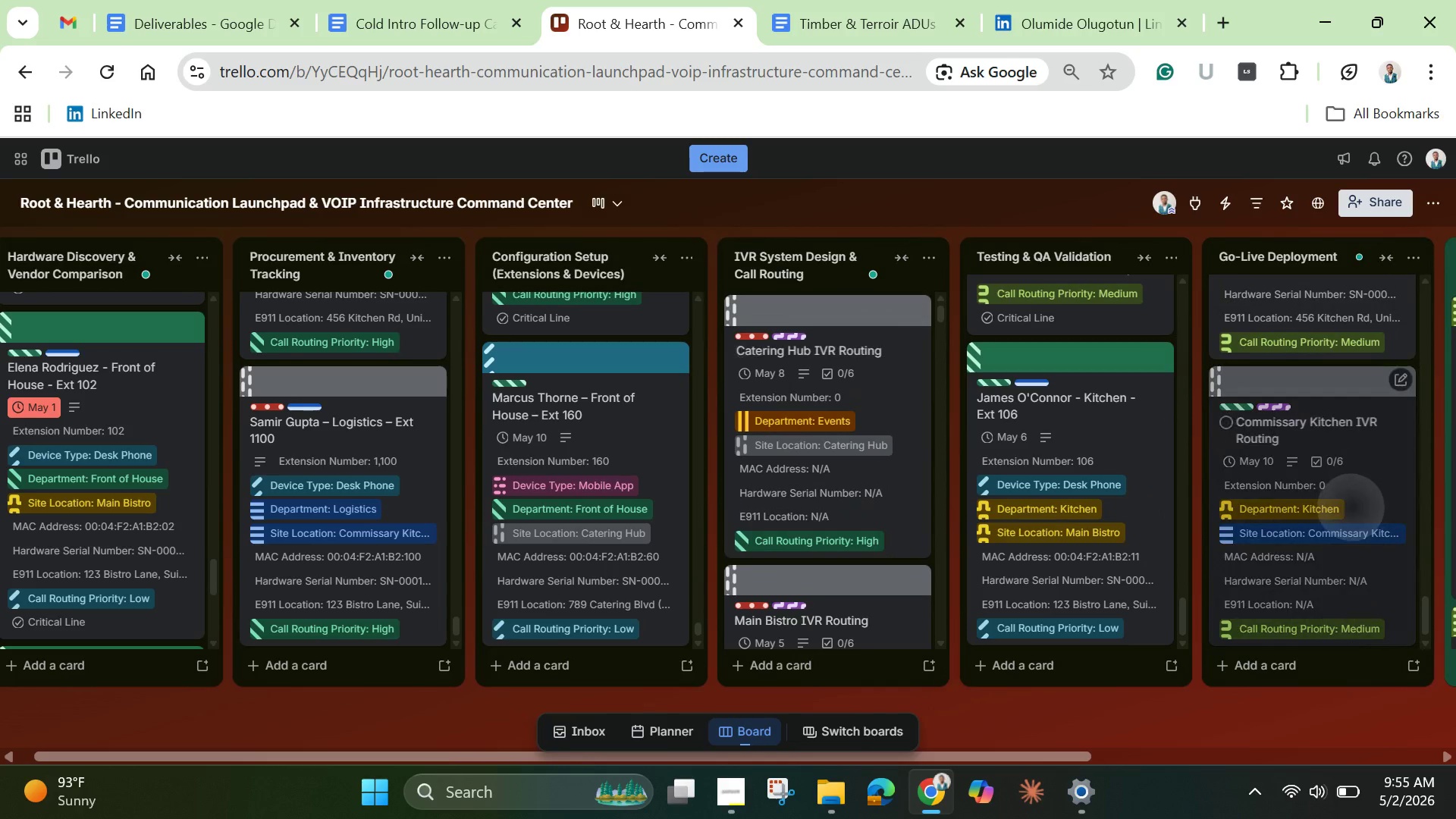 
left_click_drag(start_coordinate=[843, 463], to_coordinate=[859, 461])
 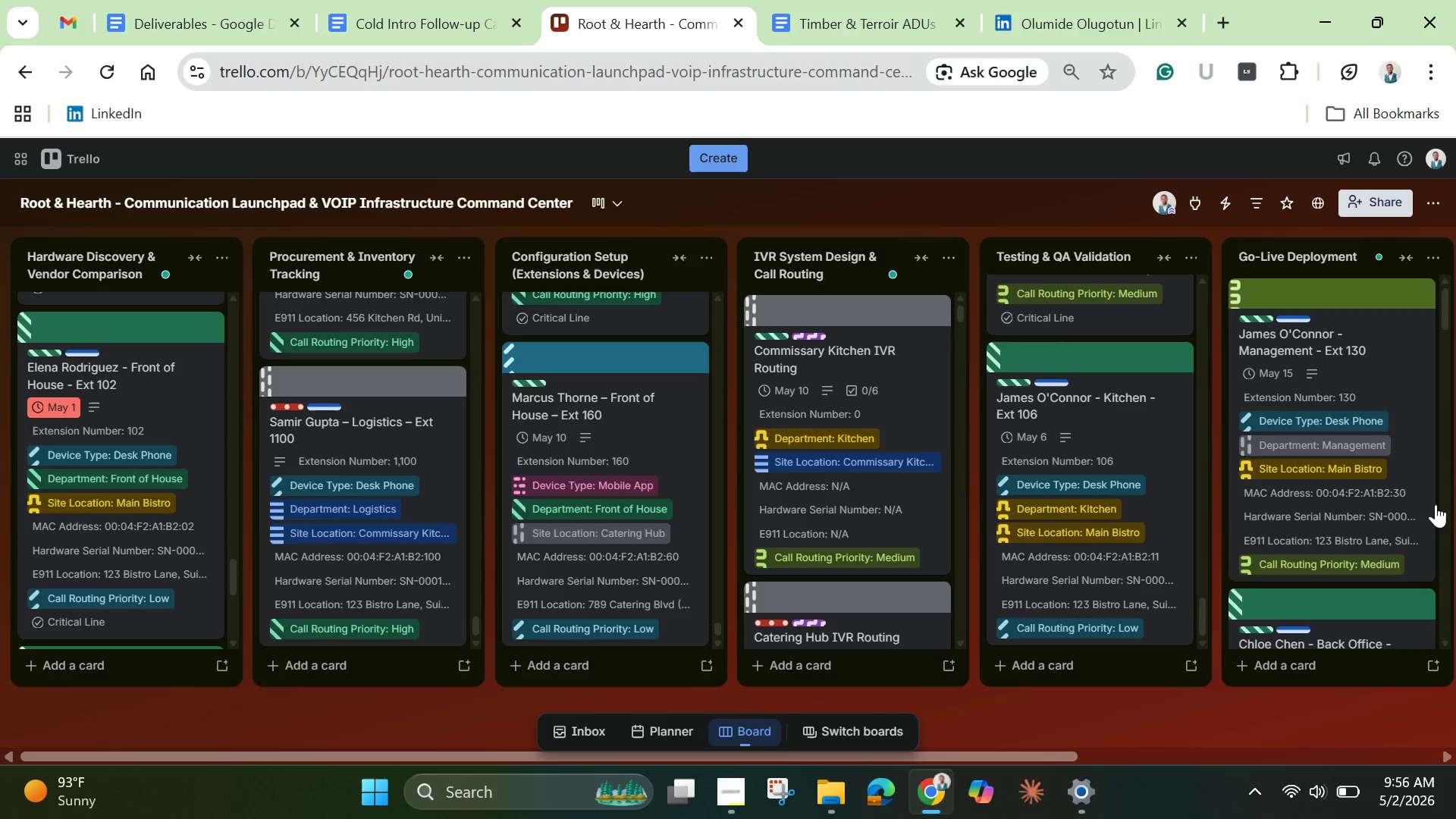 
wait(66.92)
 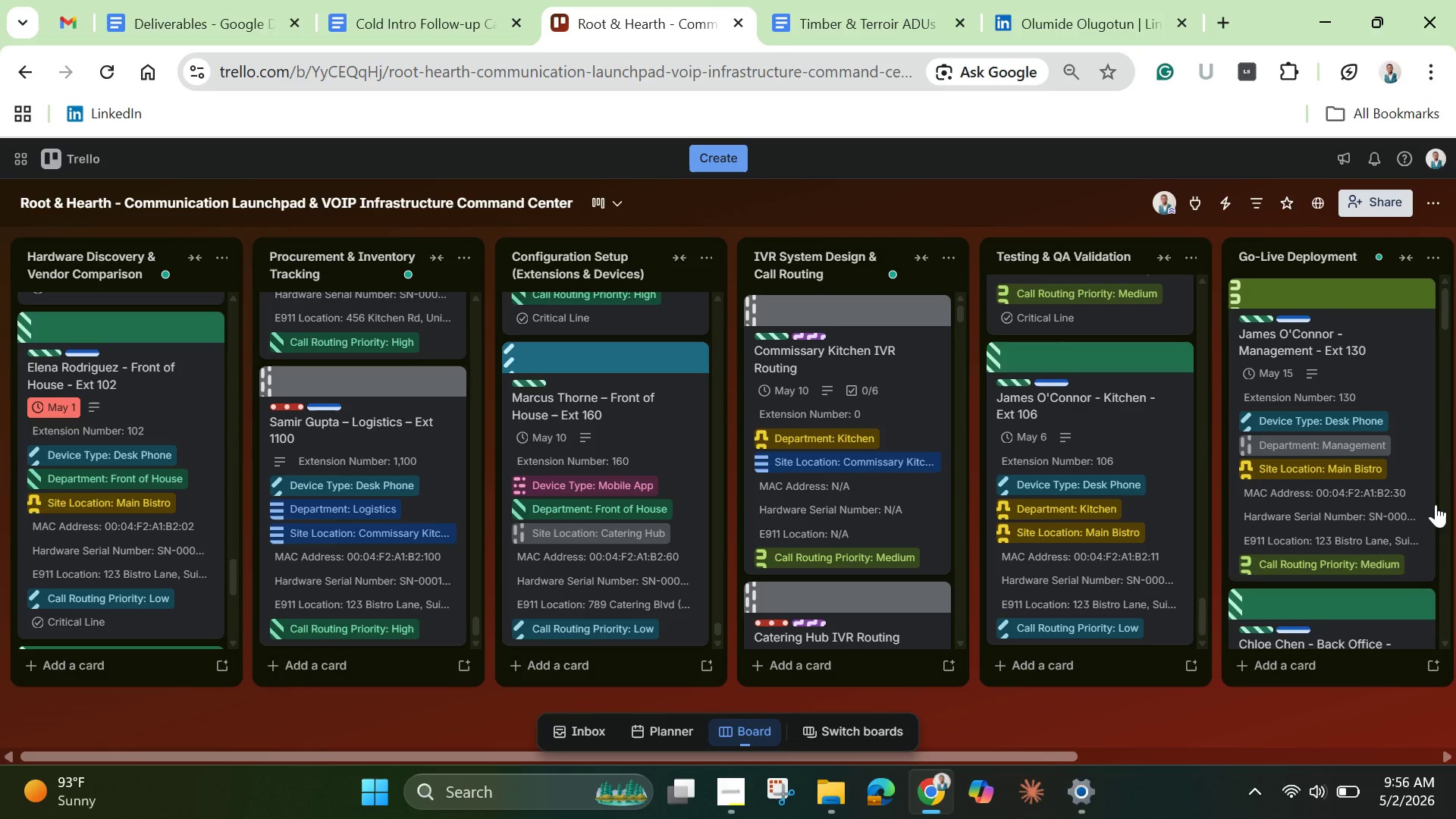 
left_click([1446, 212])
 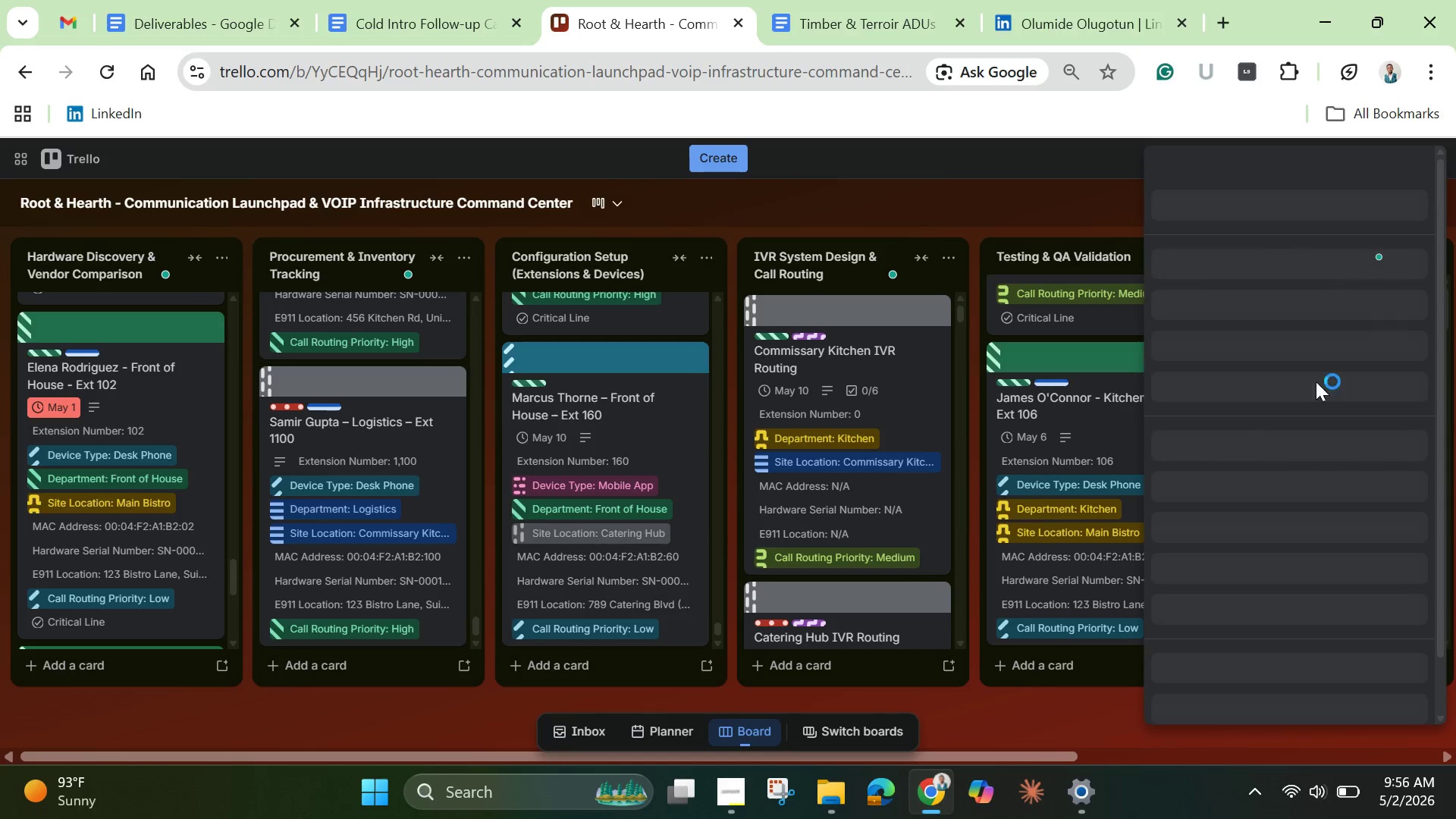 
mouse_move([1234, 450])
 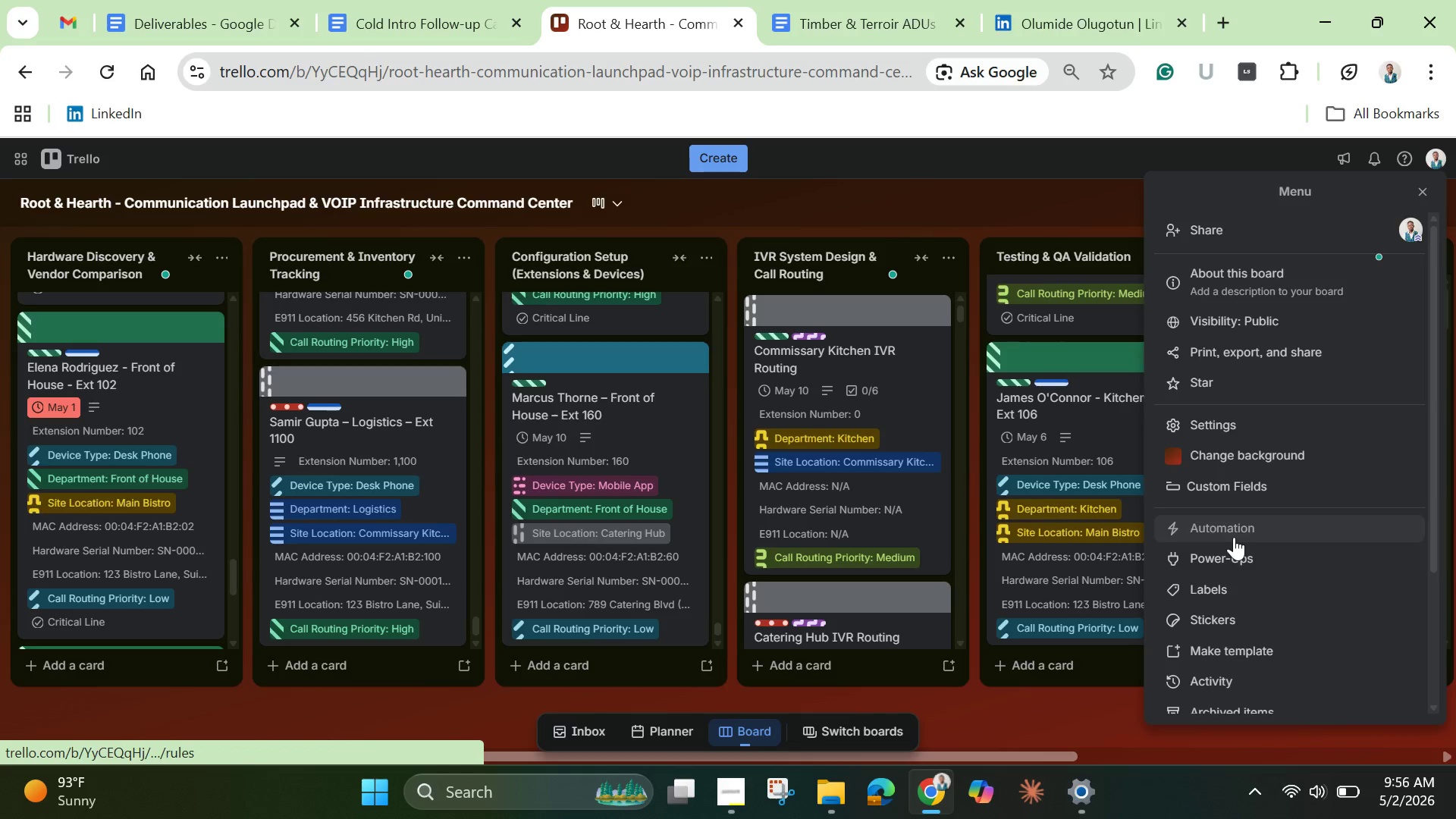 
left_click([1234, 537])
 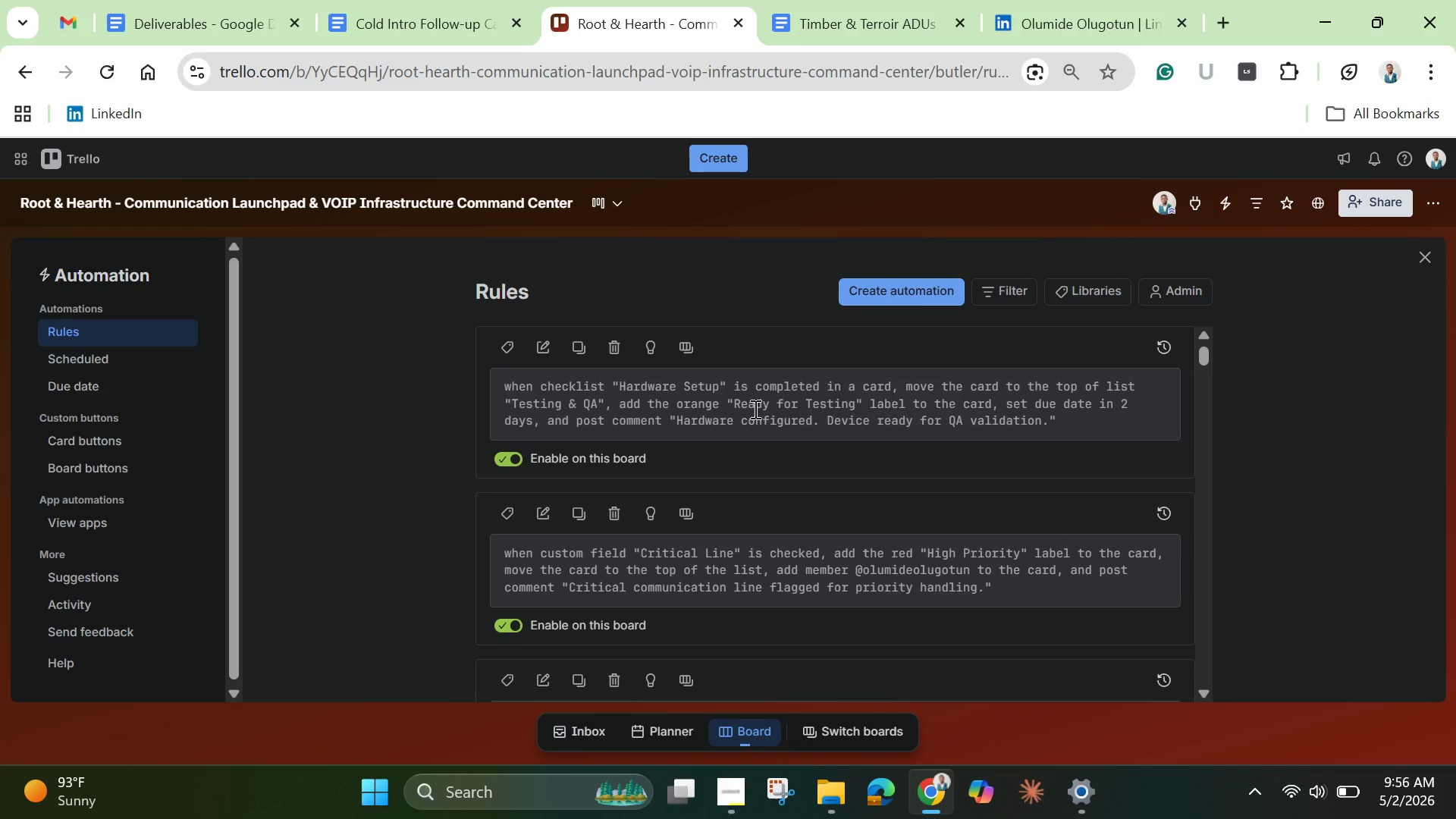 
wait(24.86)
 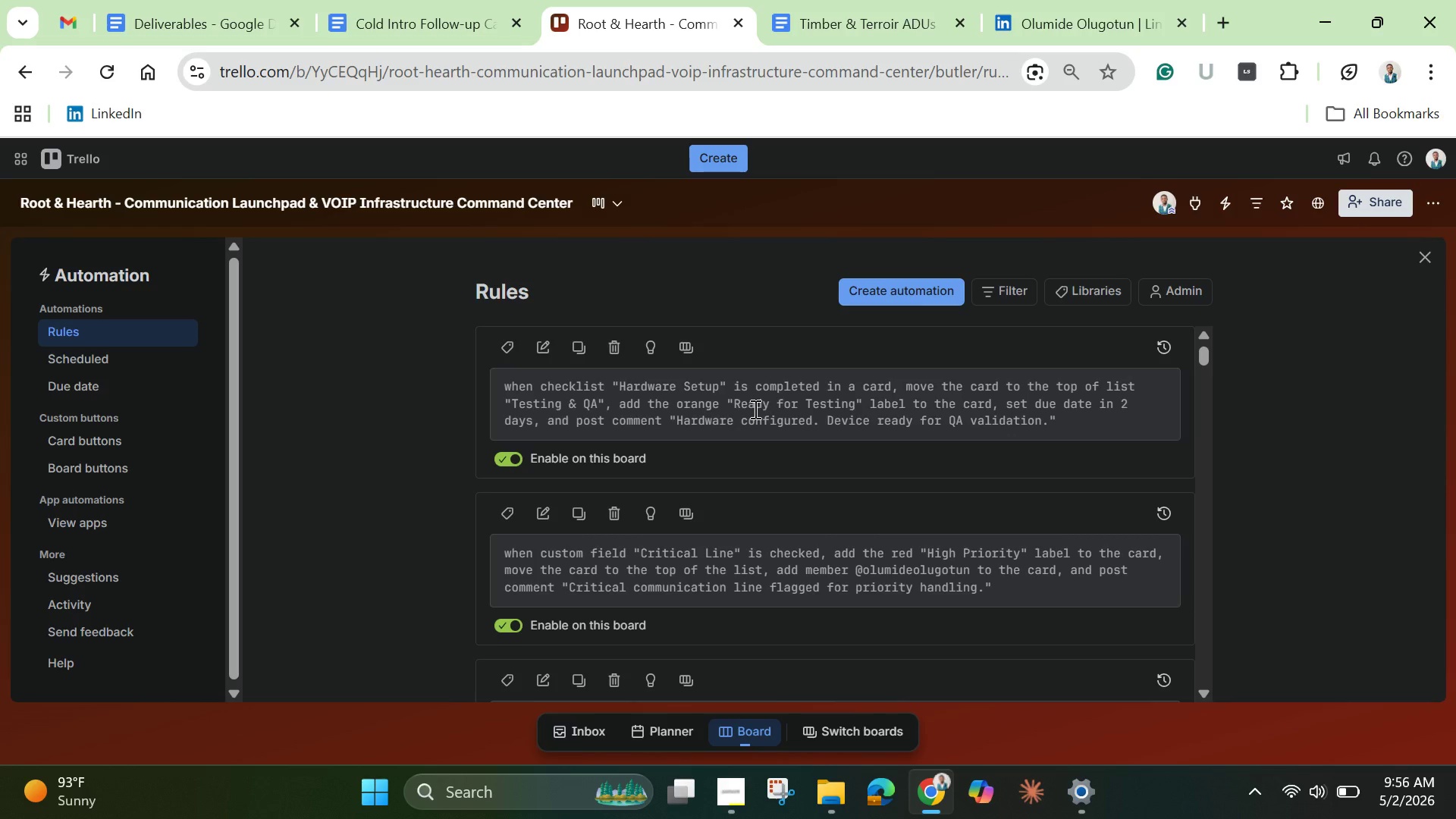 
left_click([544, 351])
 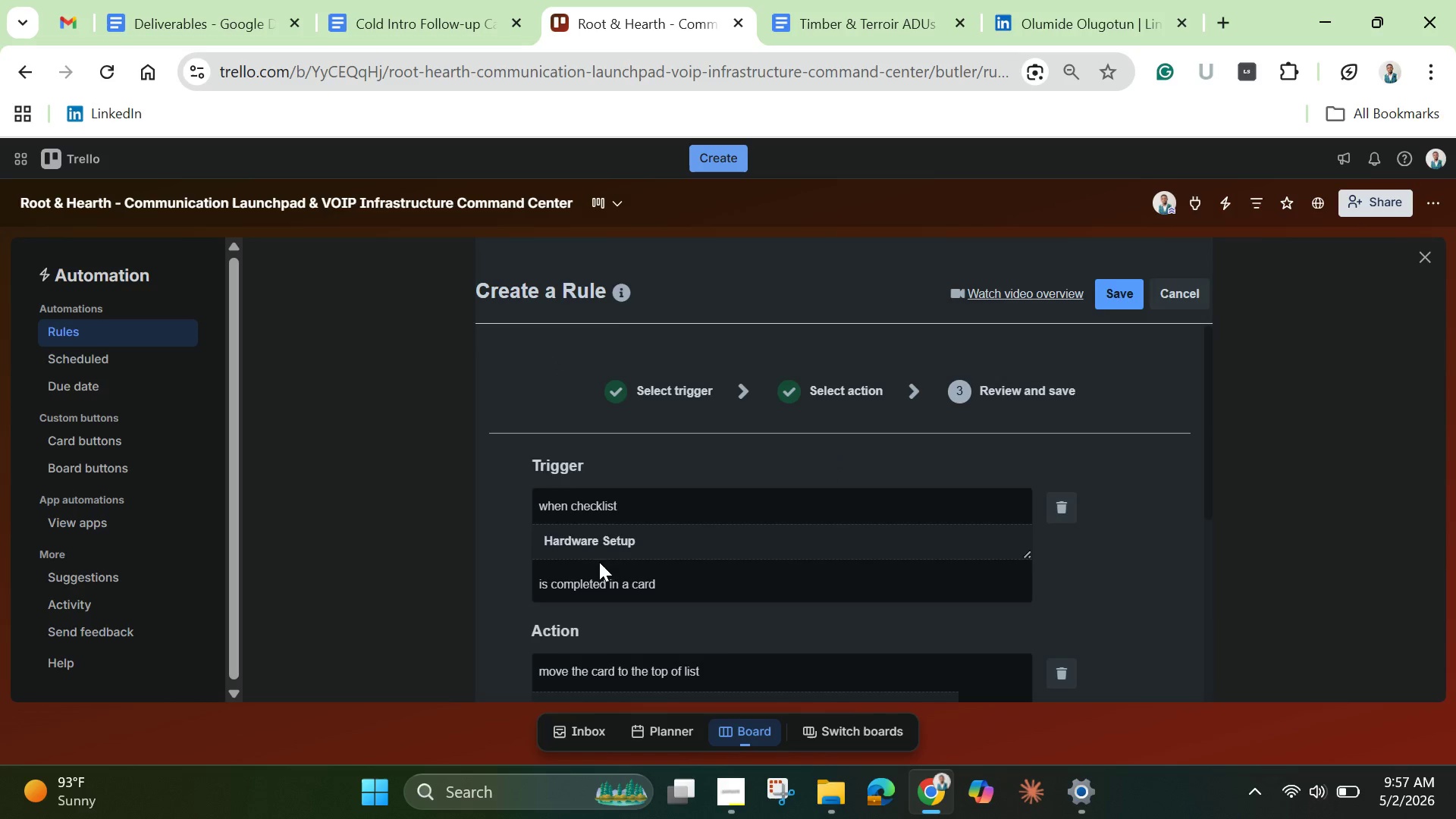 
wait(26.11)
 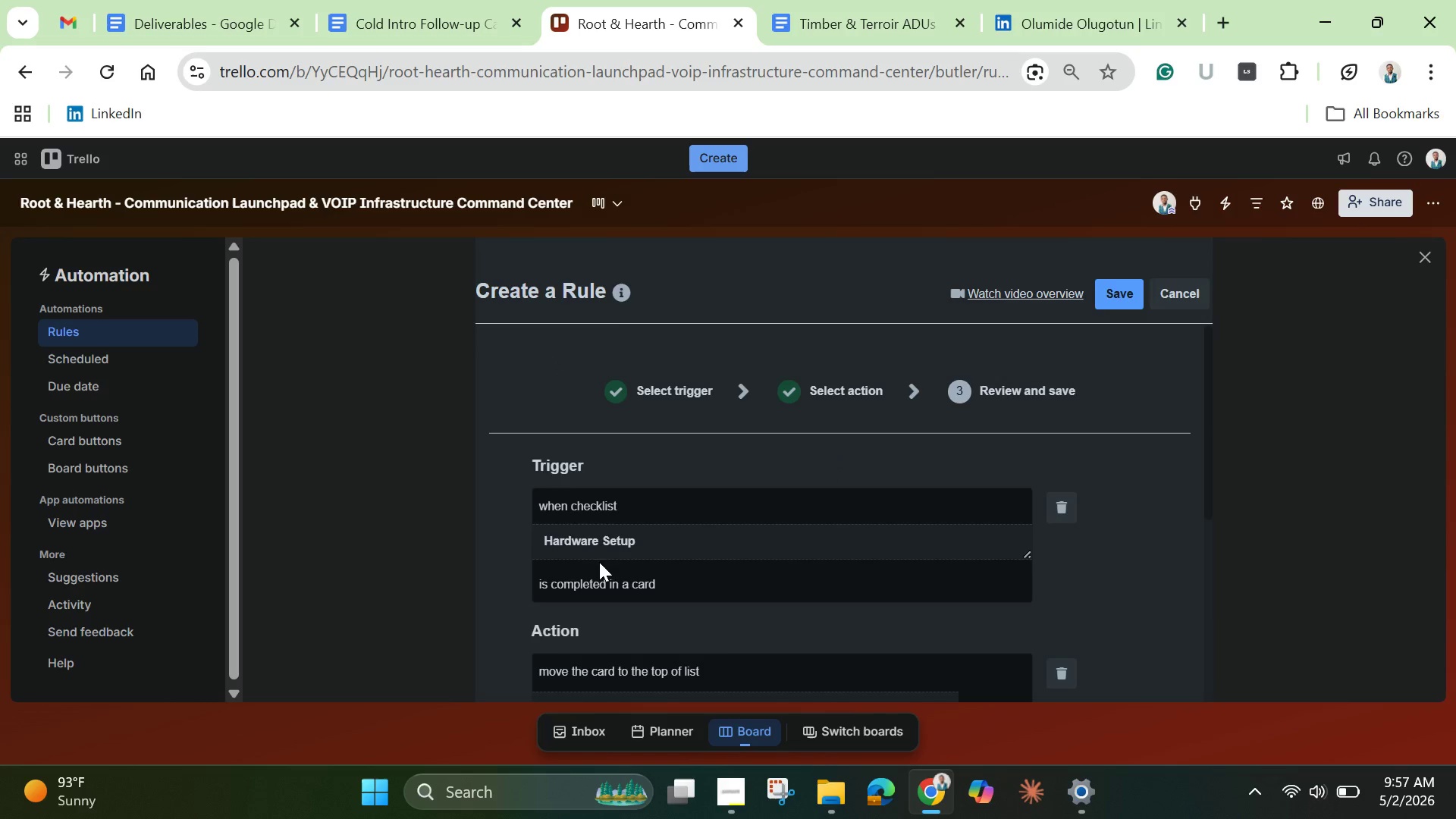 
left_click([703, 449])
 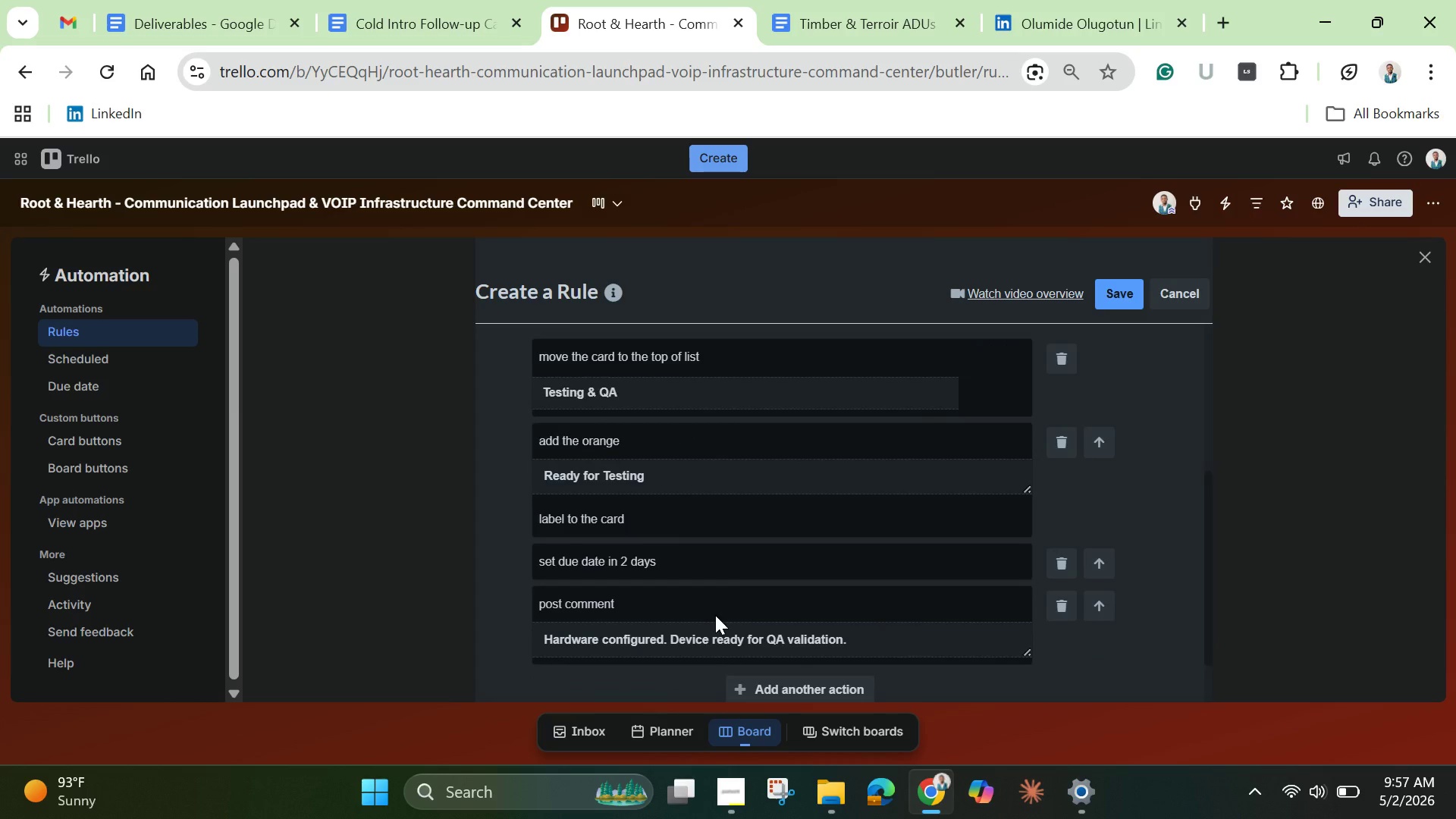 
scroll: coordinate [736, 658], scroll_direction: down, amount: 12.0
 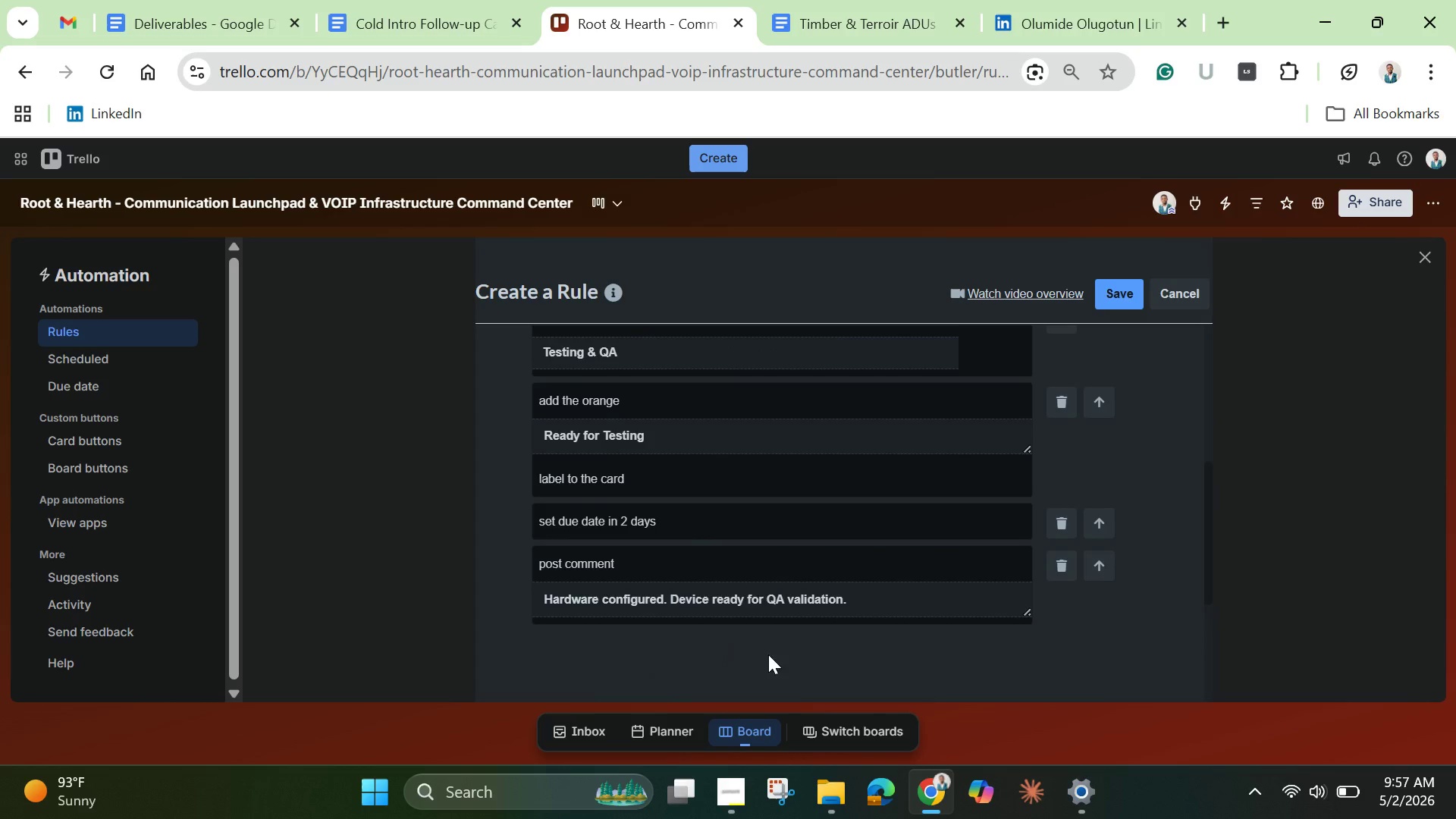 
left_click([768, 654])
 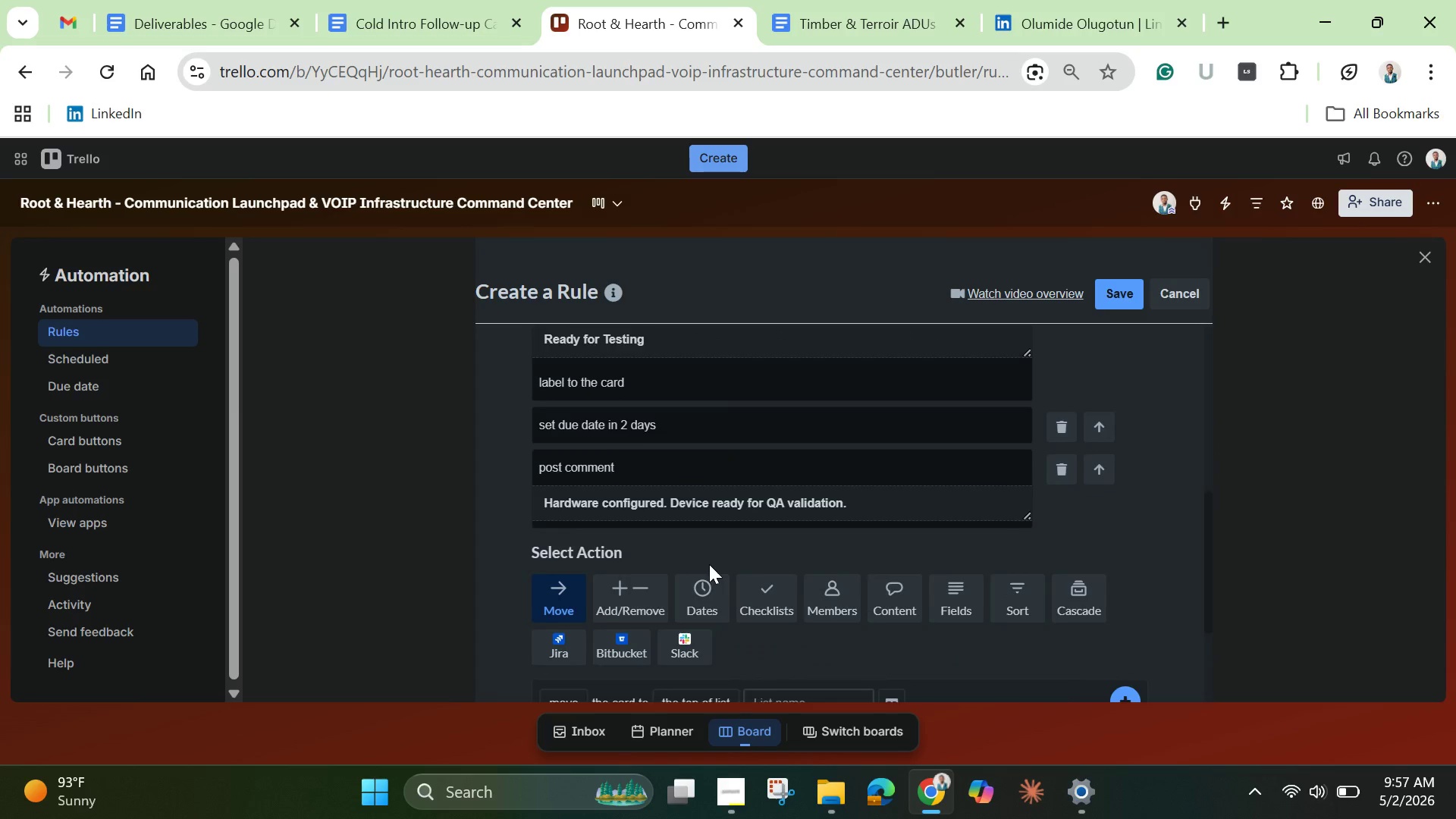 
scroll: coordinate [707, 560], scroll_direction: down, amount: 1.0
 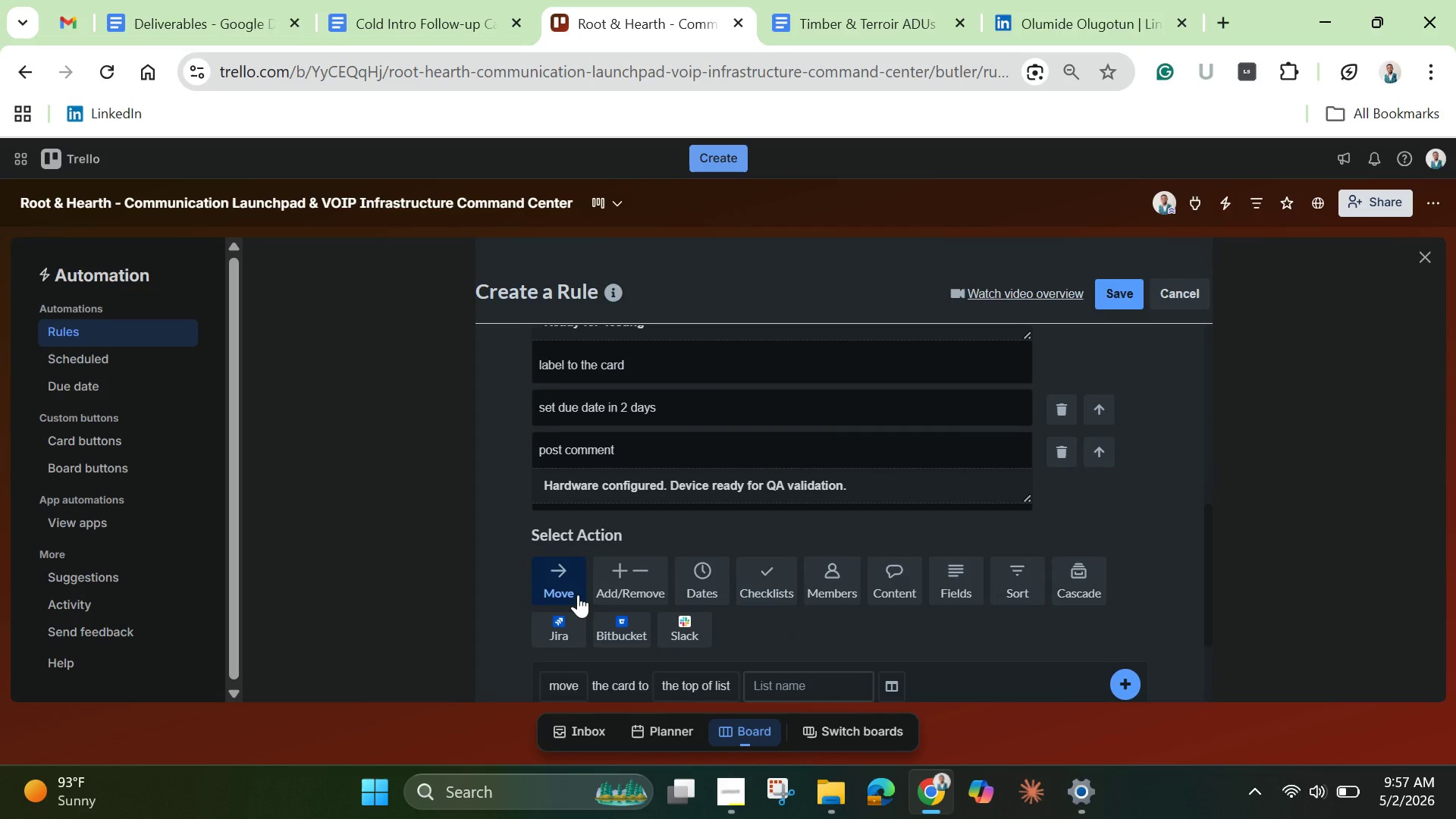 
left_click([578, 595])
 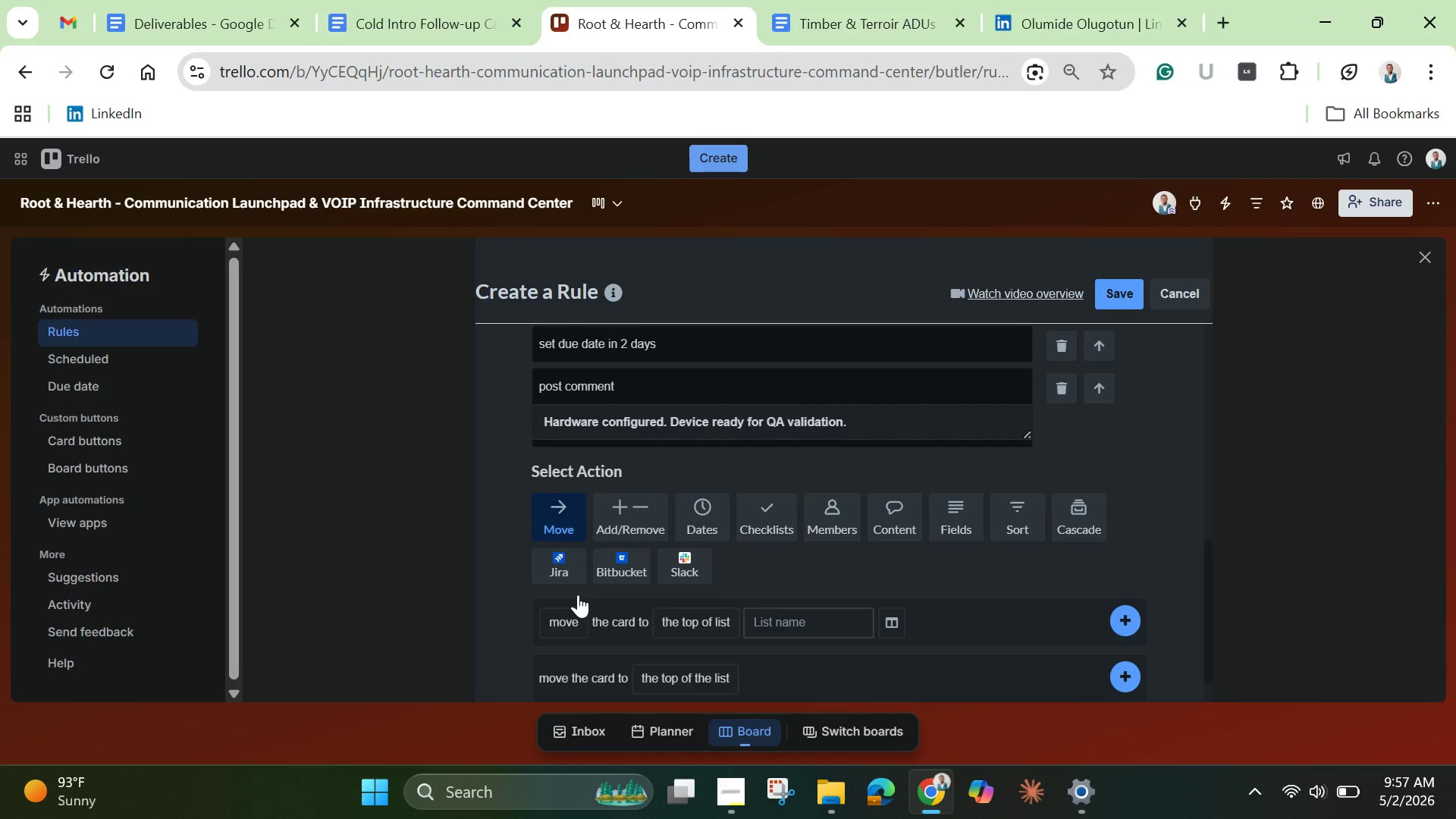 
scroll: coordinate [578, 595], scroll_direction: down, amount: 1.0
 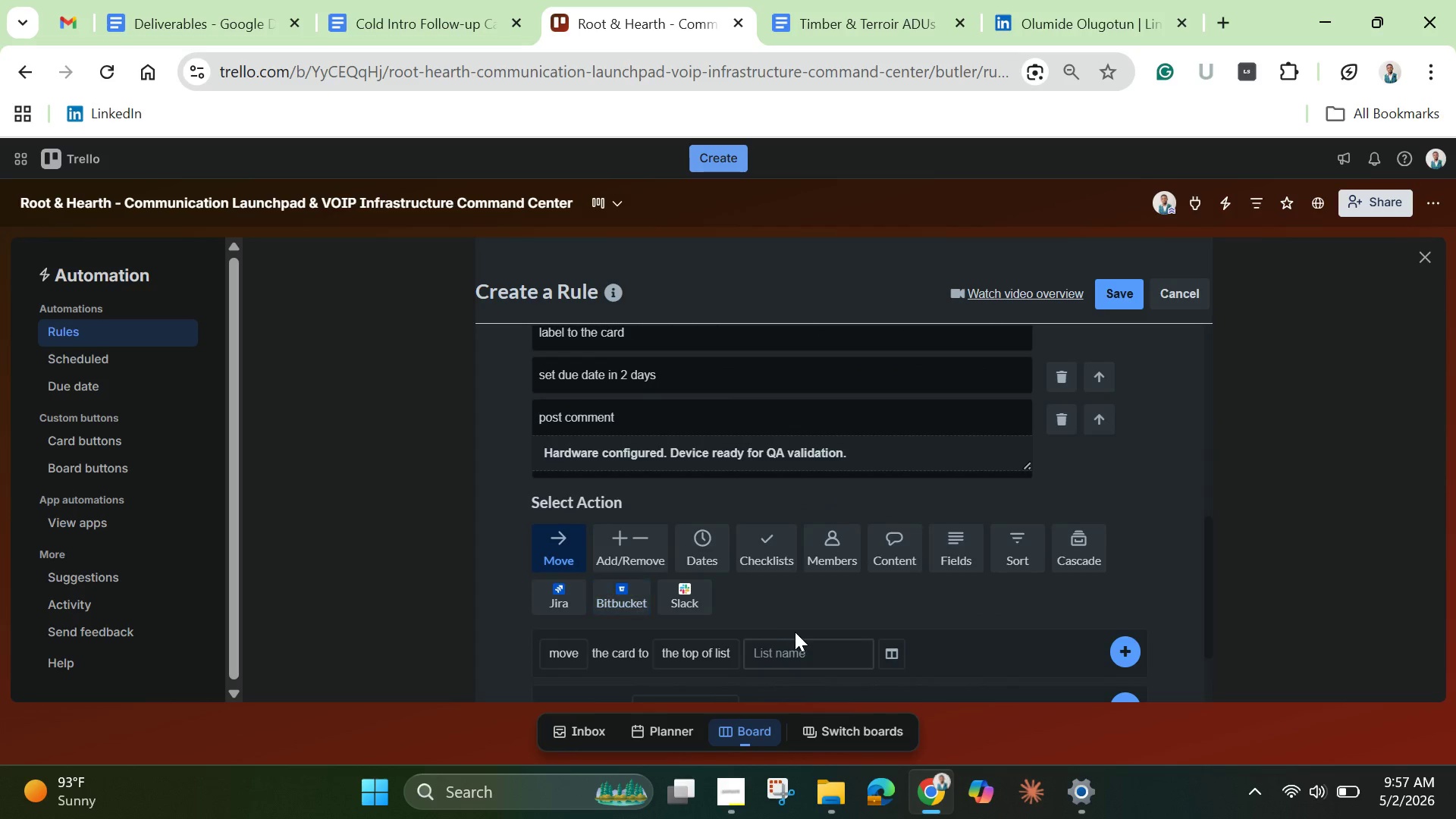 
scroll: coordinate [635, 600], scroll_direction: none, amount: 0.0
 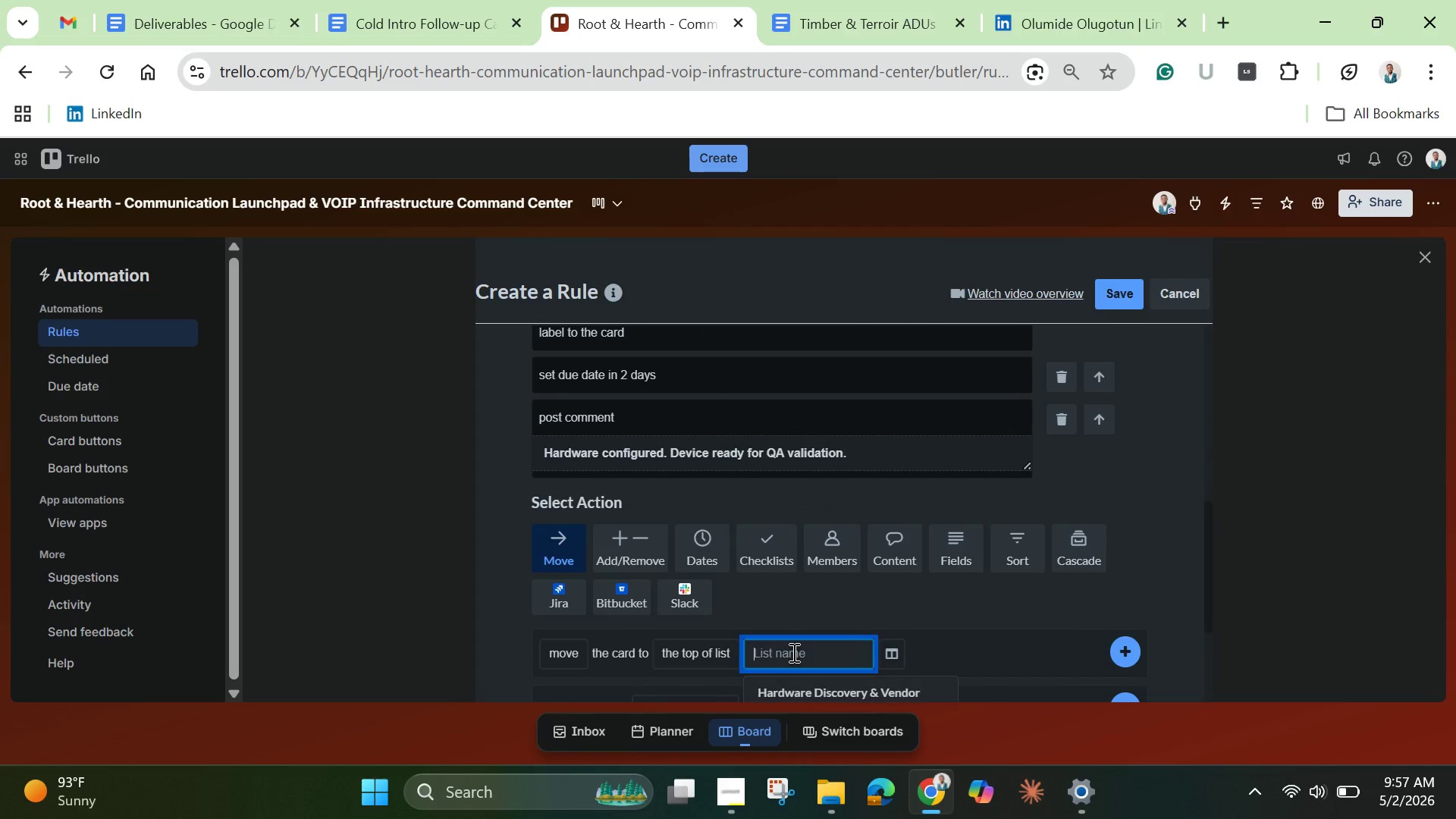 
left_click([792, 652])
 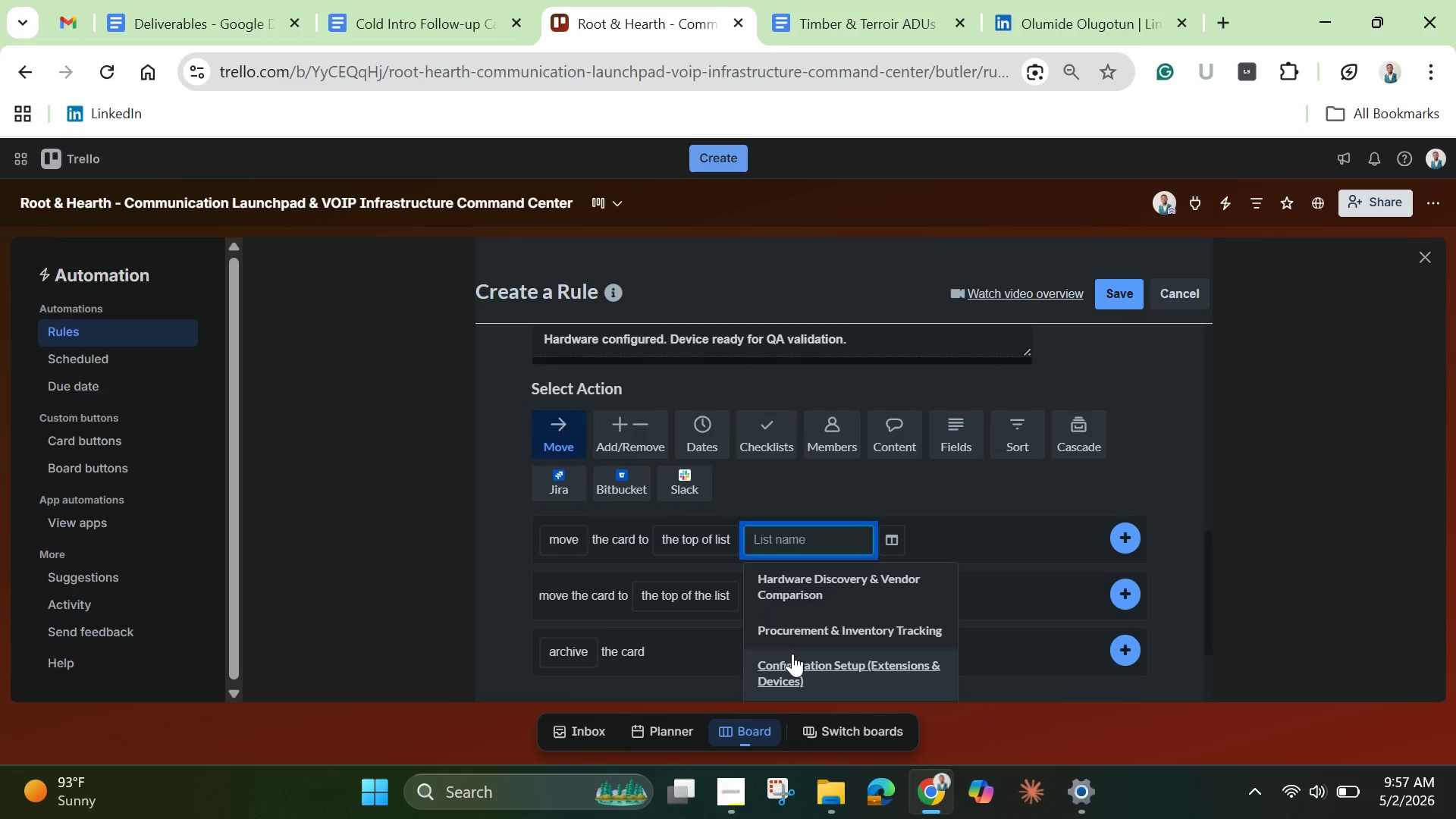 
scroll: coordinate [799, 670], scroll_direction: down, amount: 2.0
 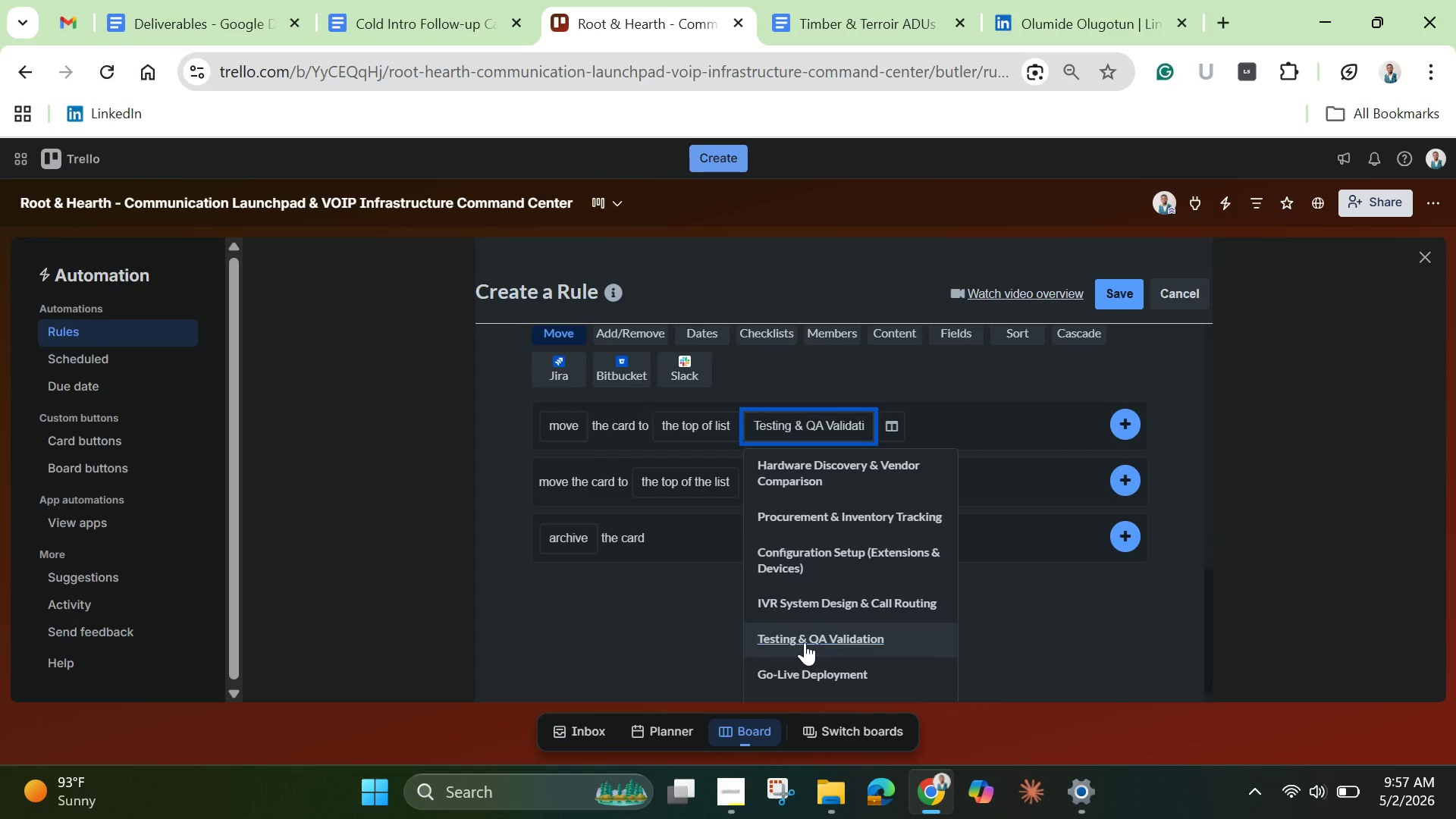 
left_click([805, 642])
 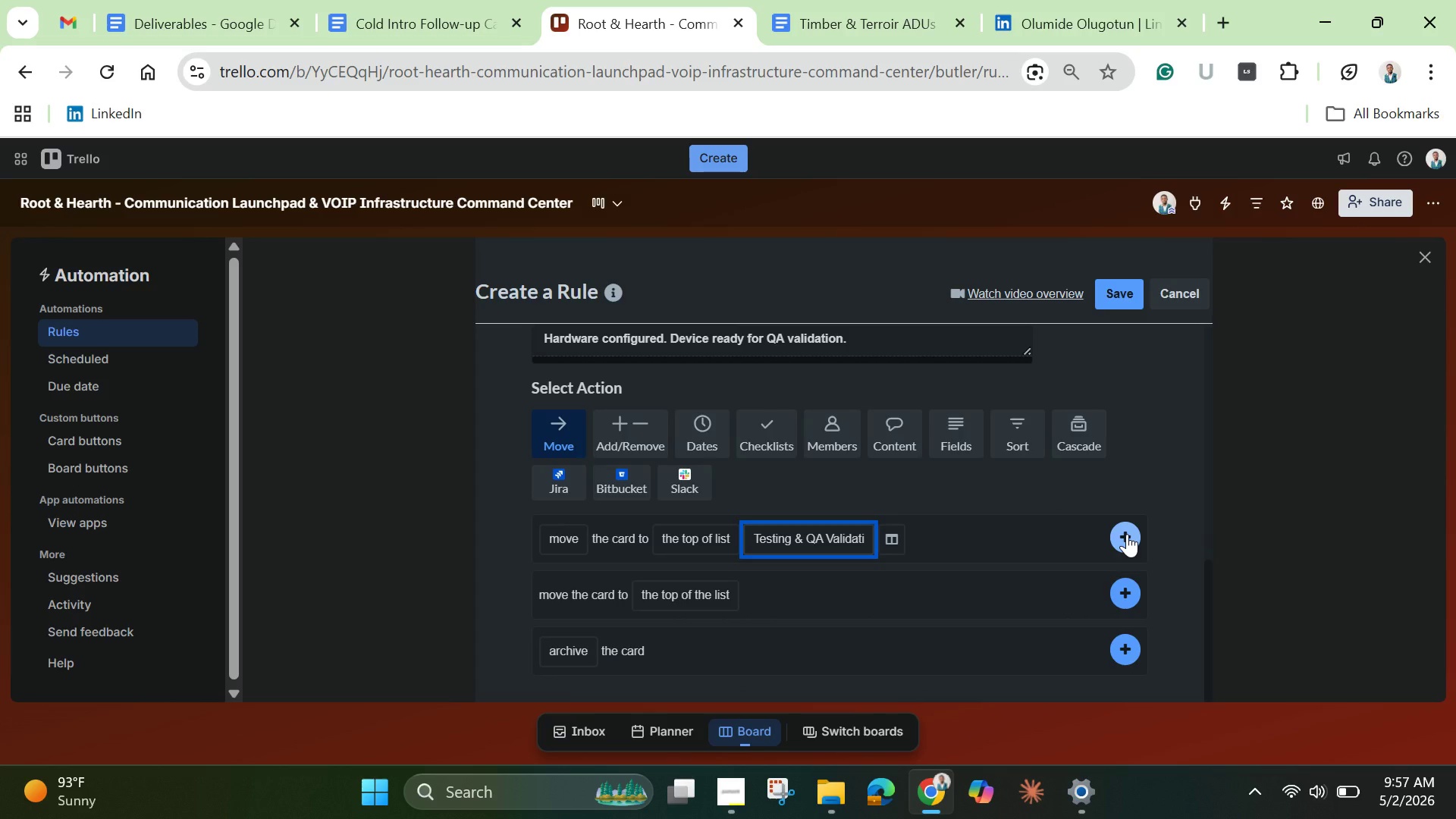 
left_click([1127, 534])
 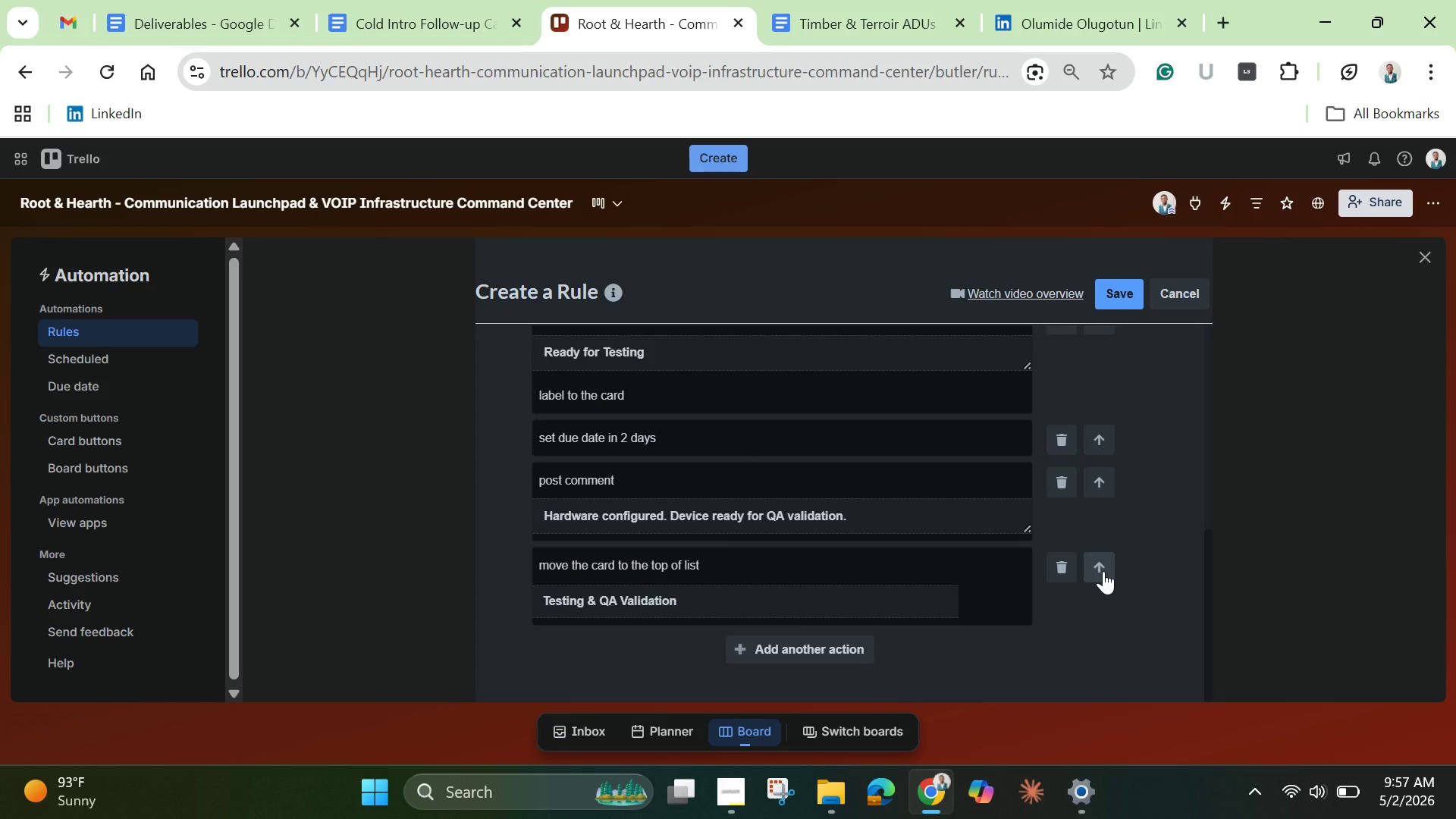 
left_click([1103, 571])
 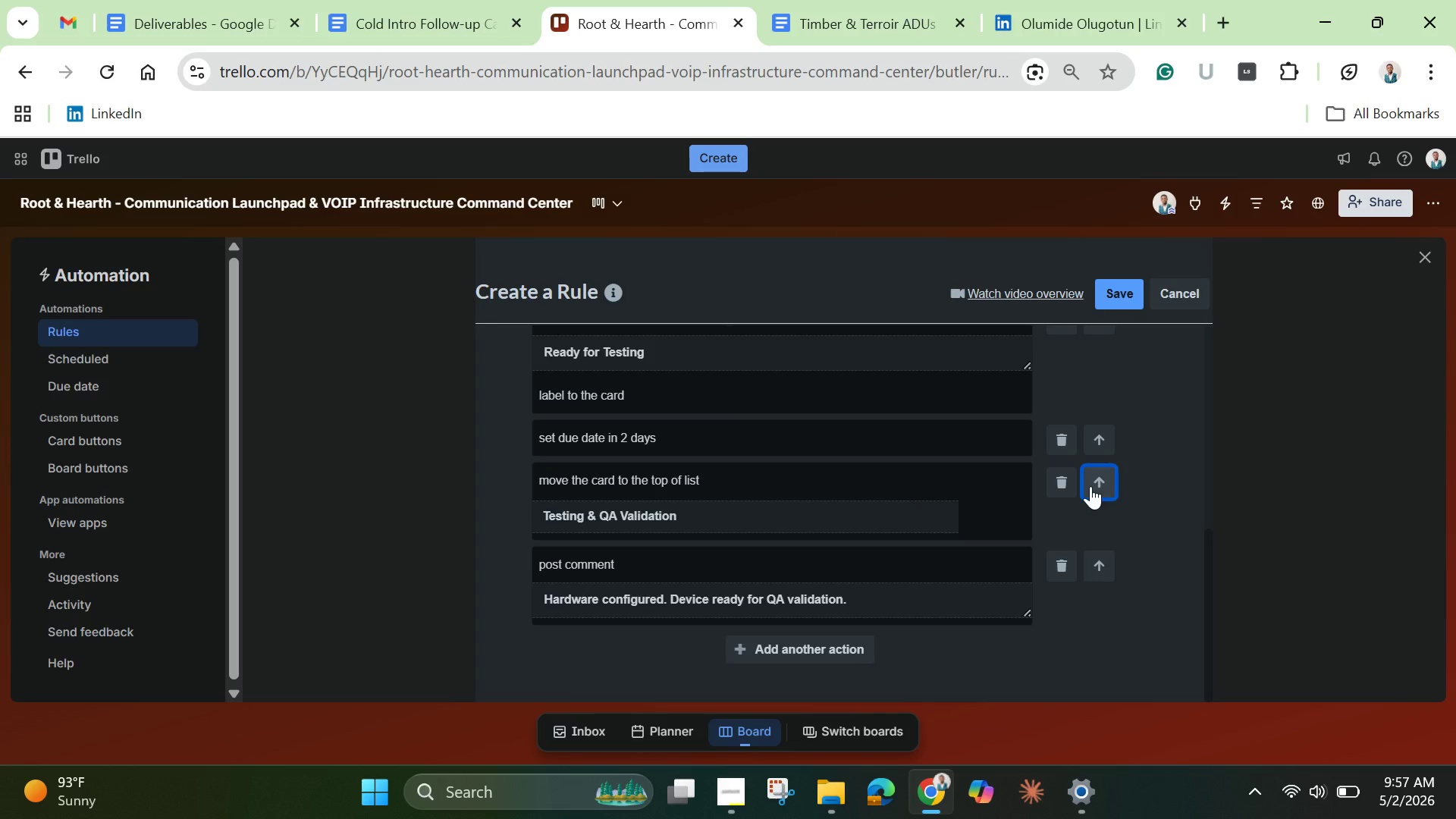 
left_click([1090, 486])
 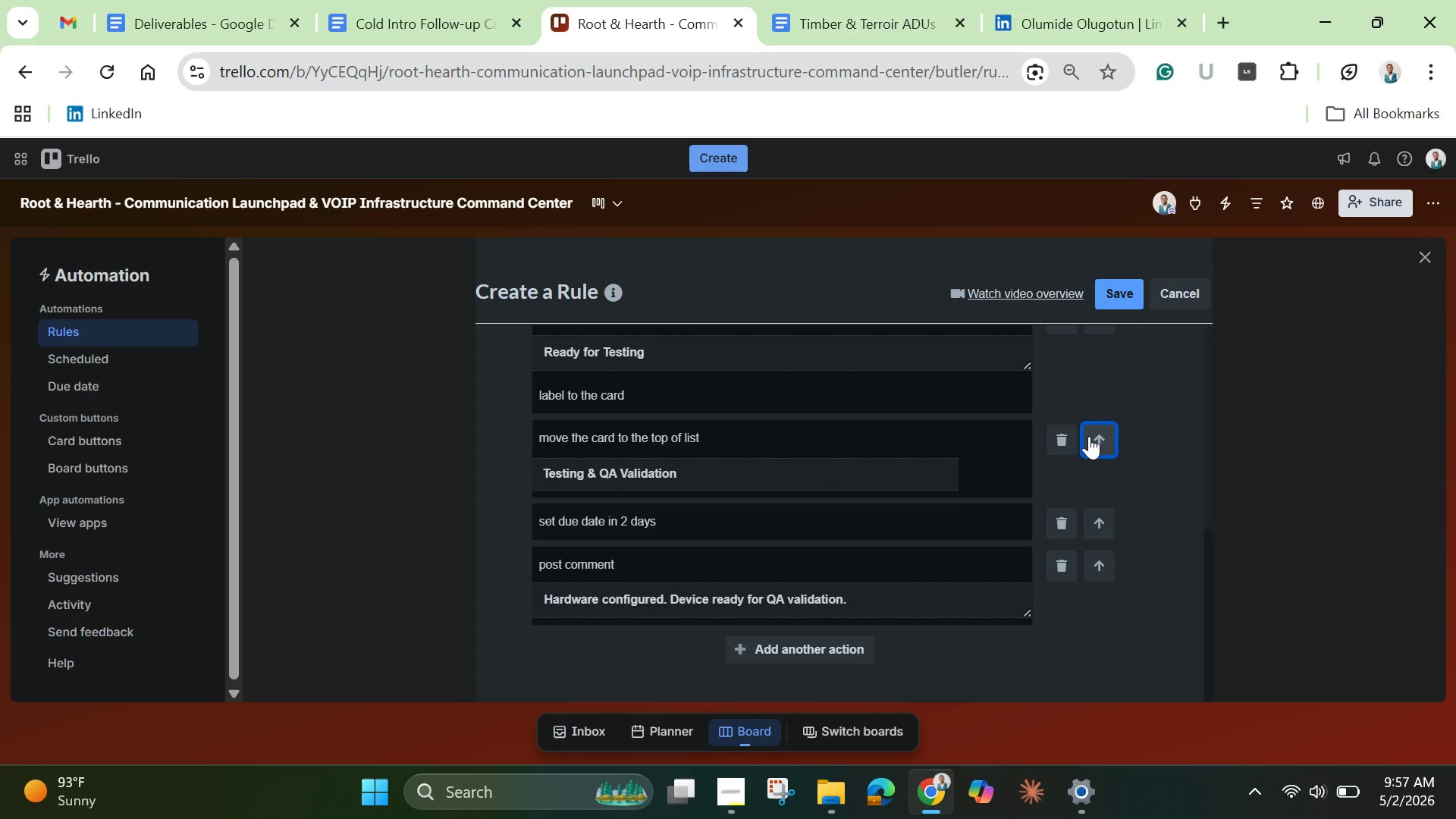 
left_click([1099, 435])
 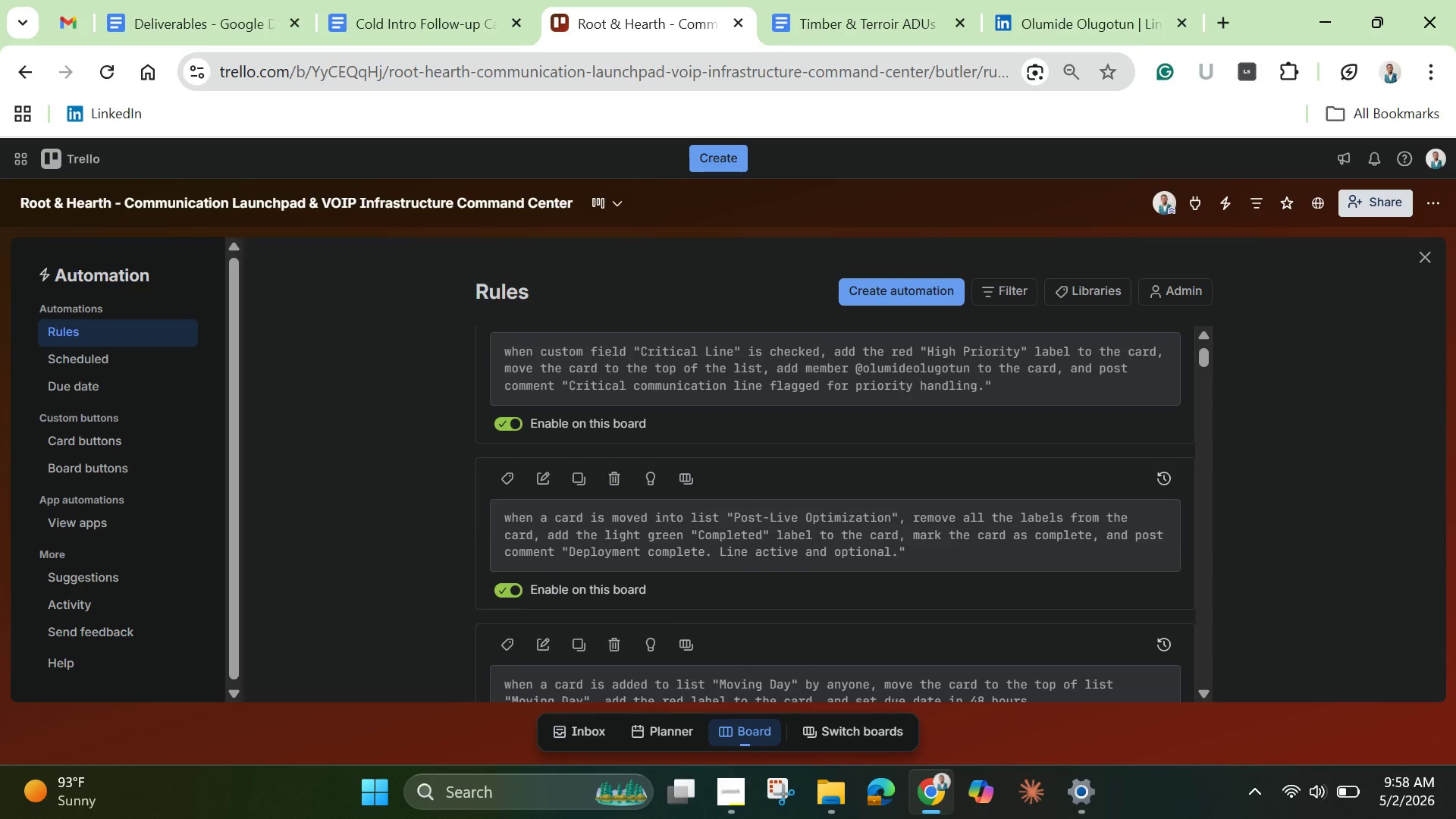 
wait(59.5)
 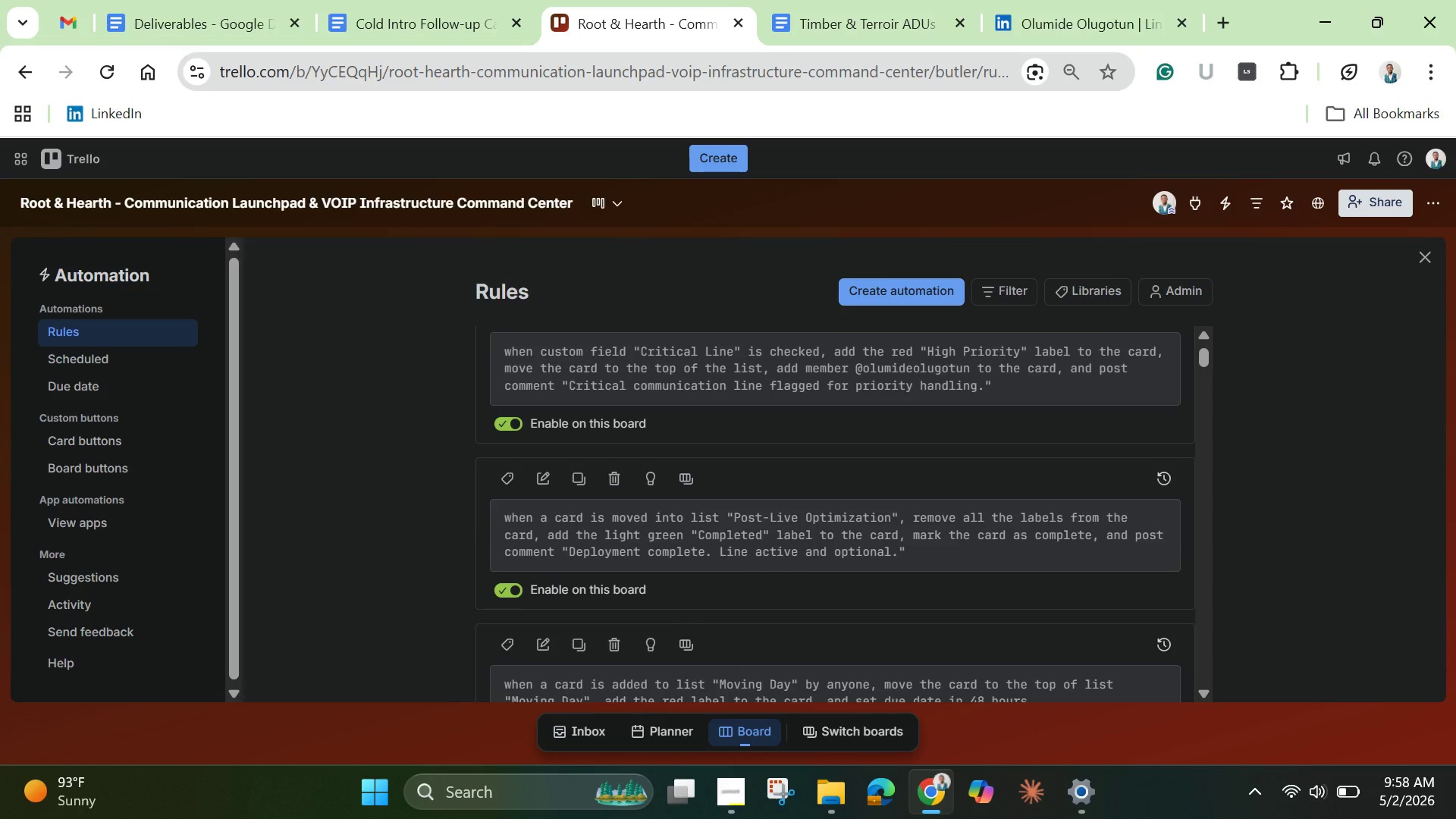 
left_click([547, 469])
 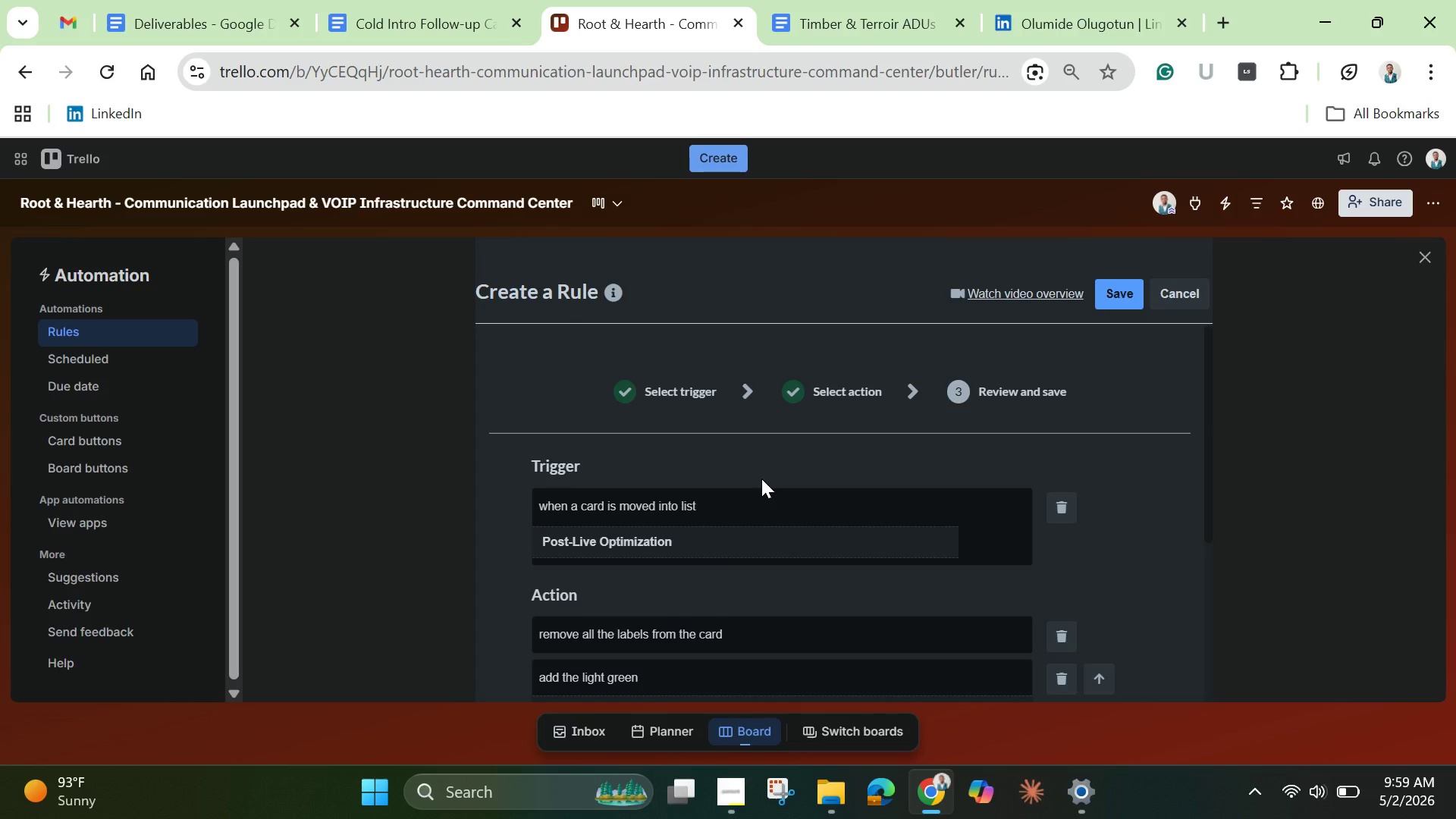 
wait(24.23)
 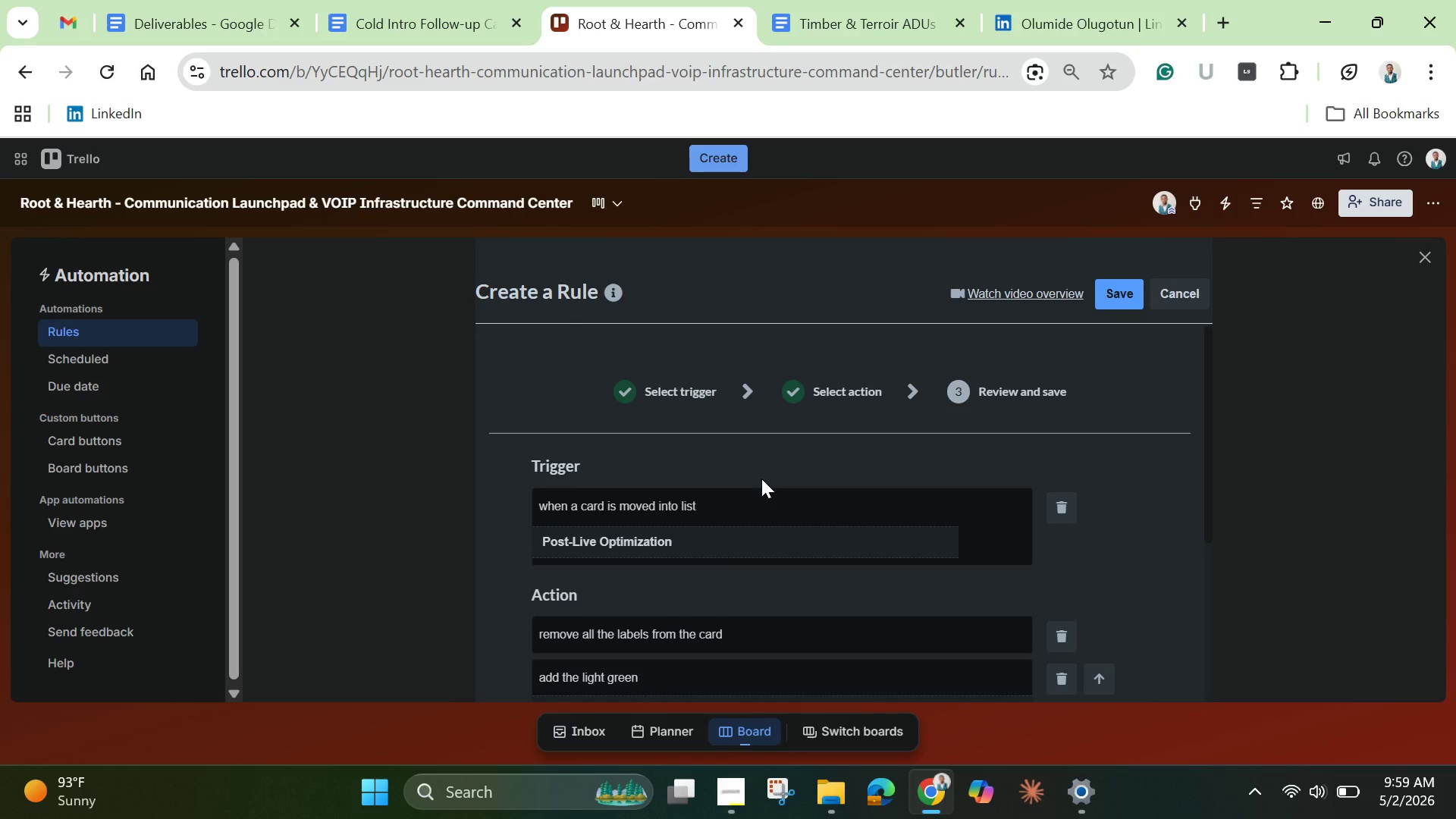 
left_click([1059, 506])
 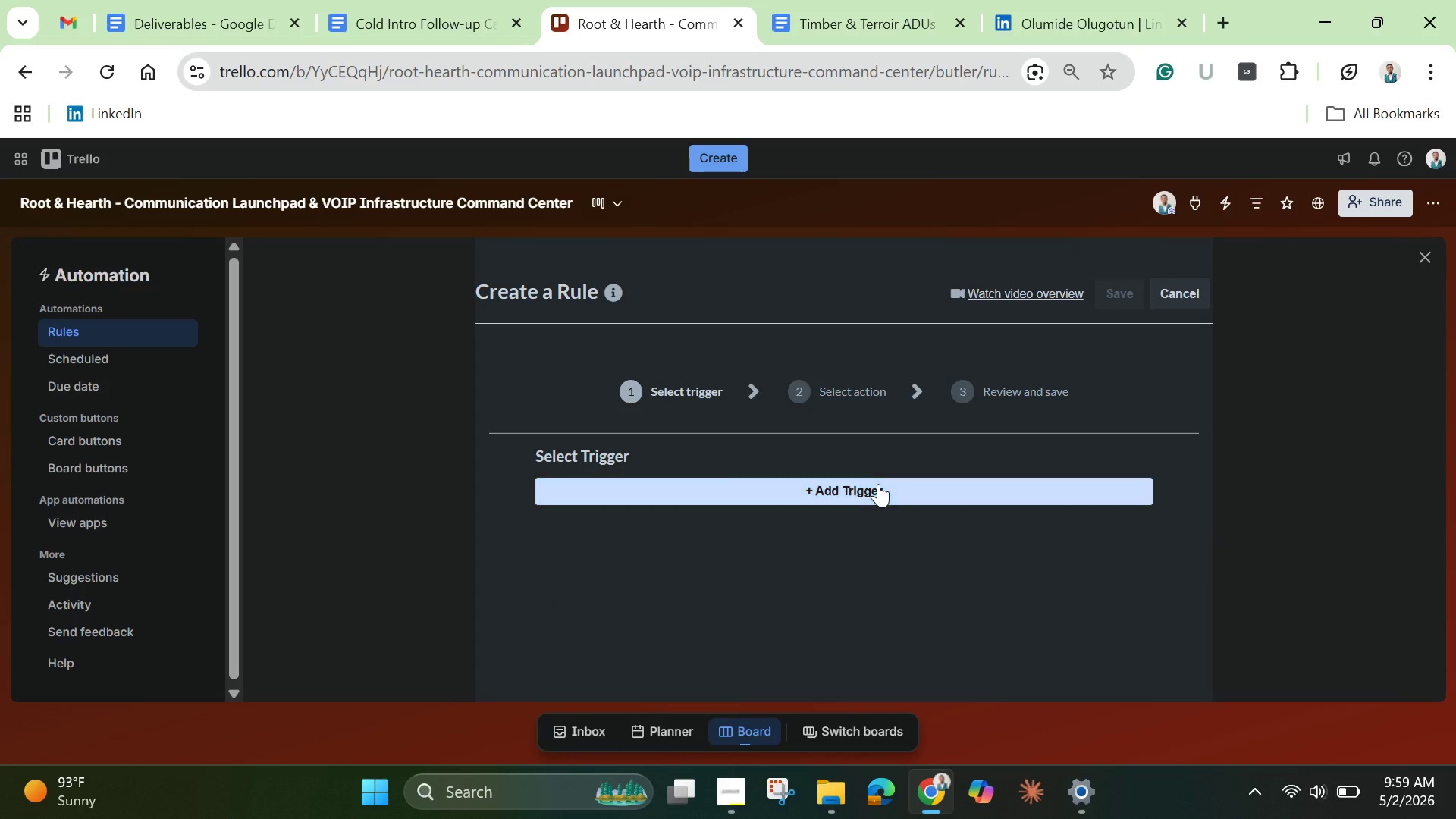 
left_click([878, 484])
 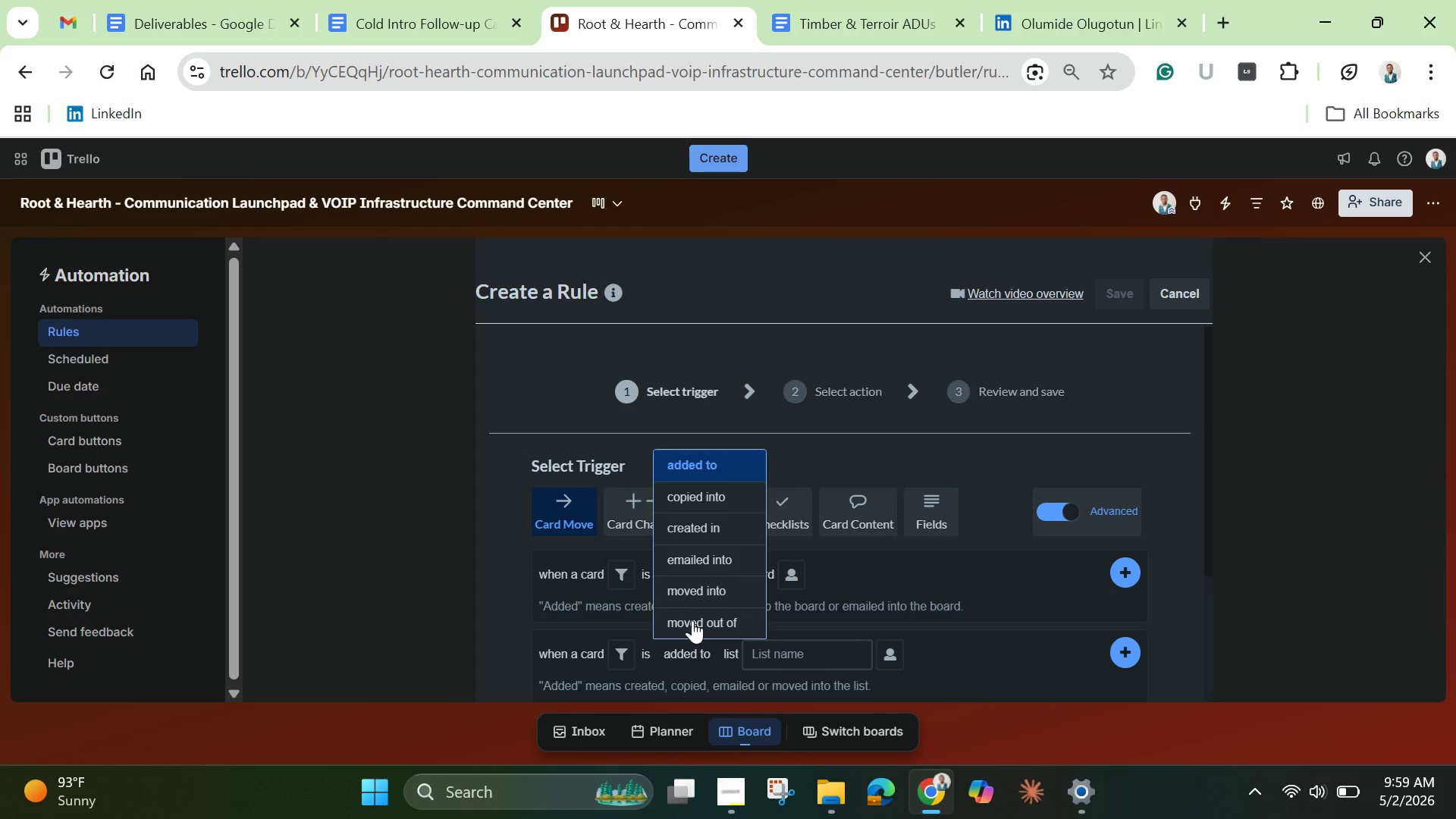 
left_click([699, 593])
 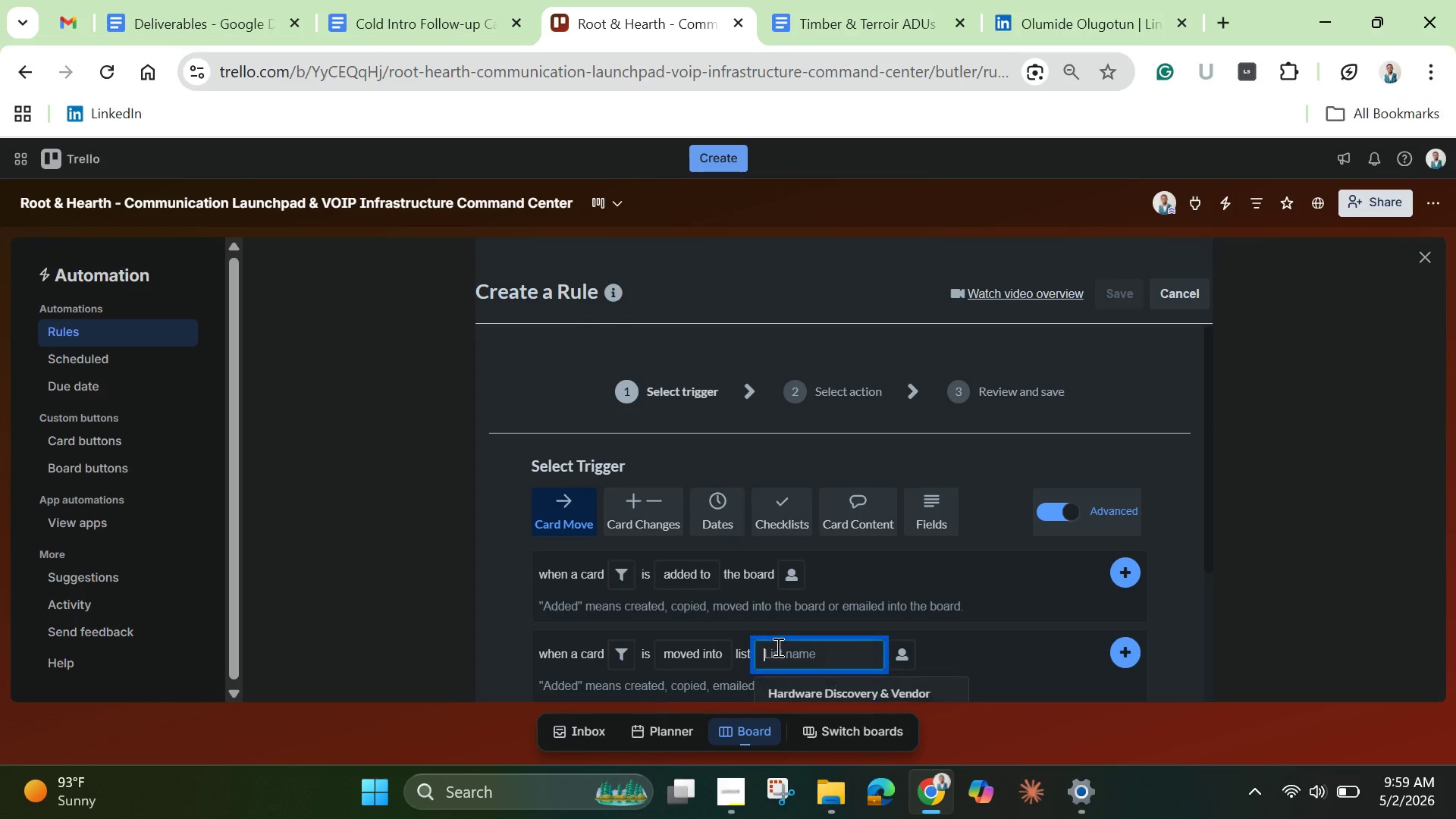 
left_click([777, 647])
 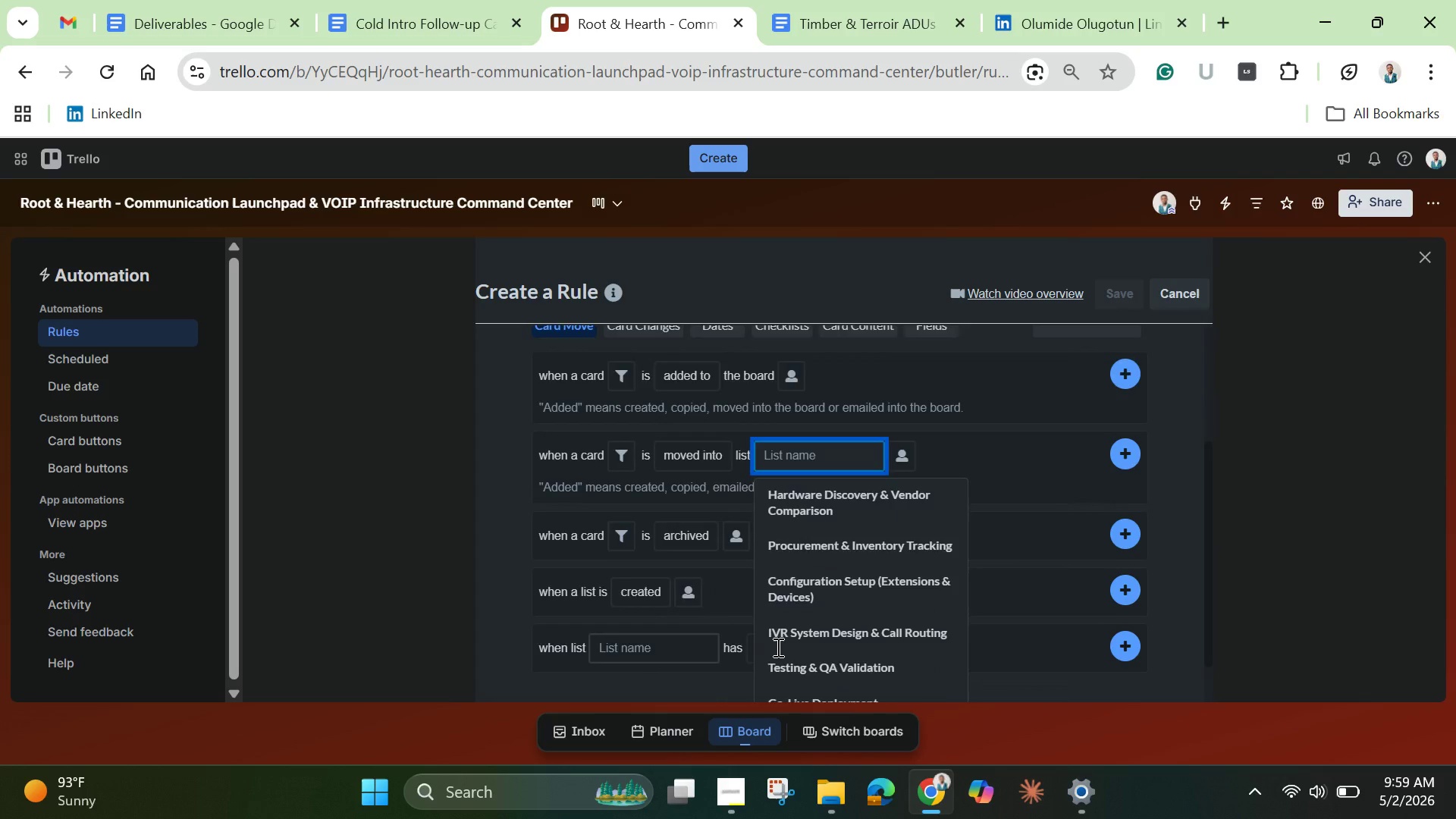 
scroll: coordinate [777, 647], scroll_direction: down, amount: 2.0
 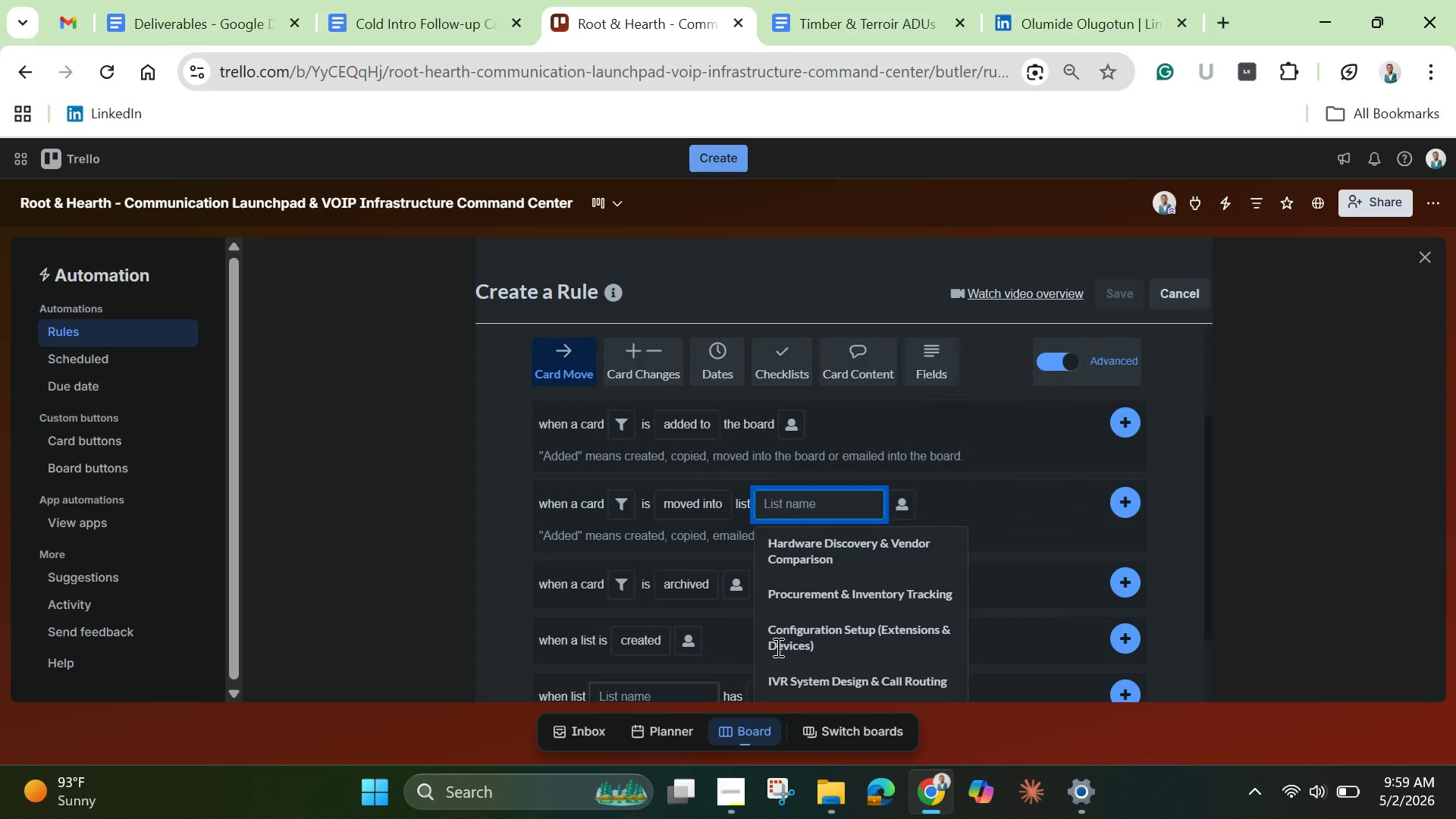 
scroll: coordinate [777, 647], scroll_direction: up, amount: 1.0
 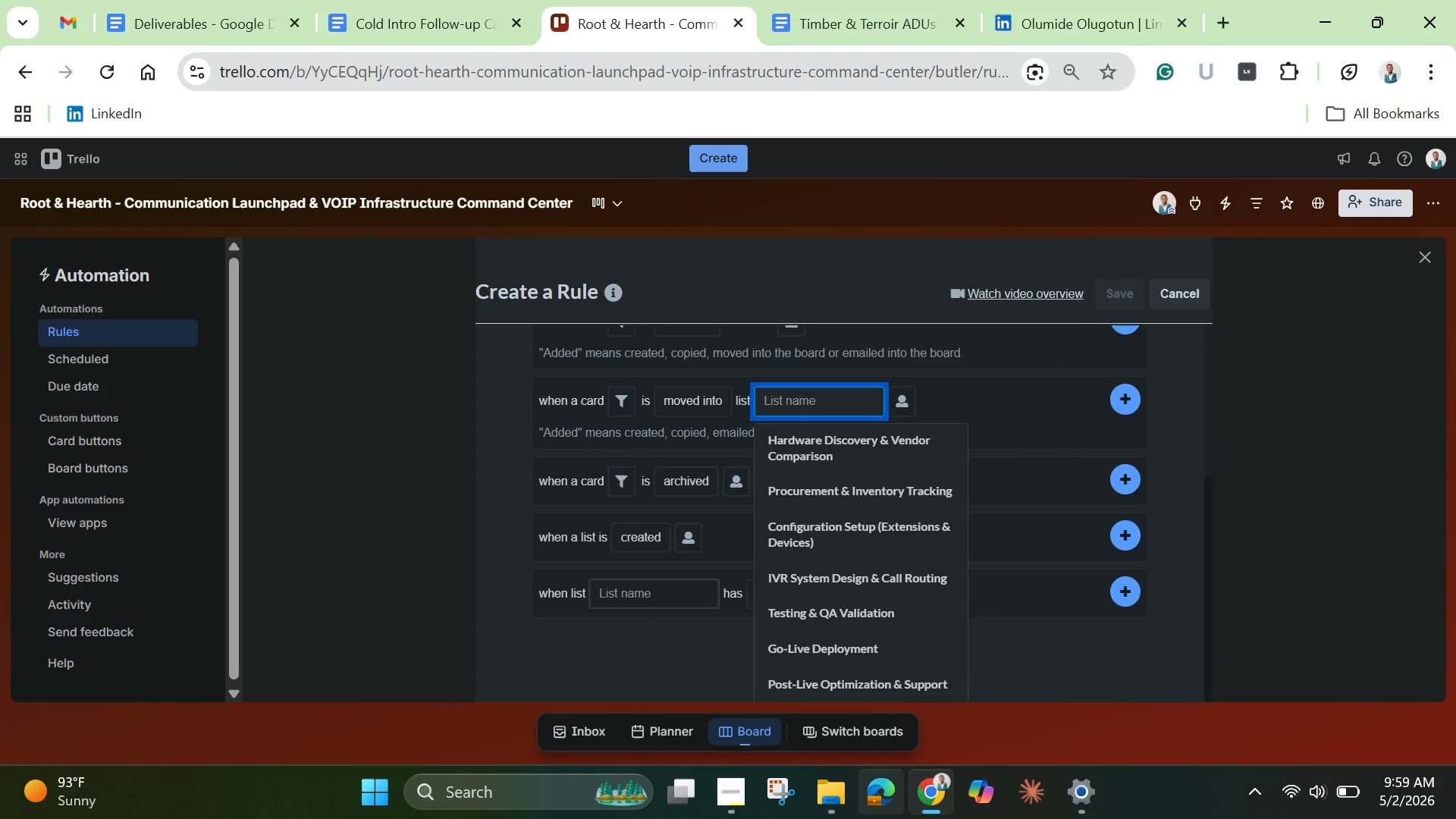 
left_click([845, 679])
 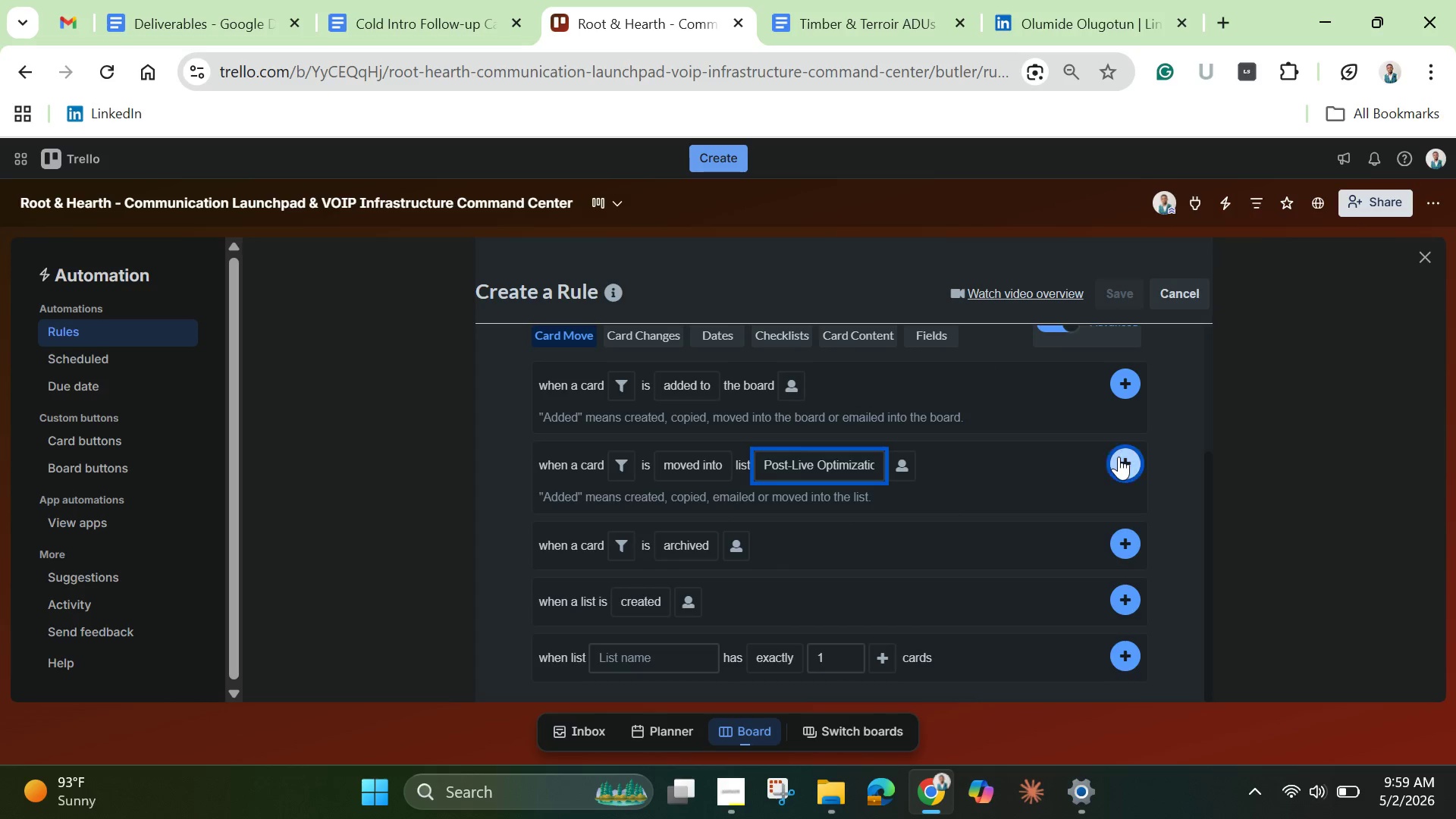 
left_click([1119, 457])
 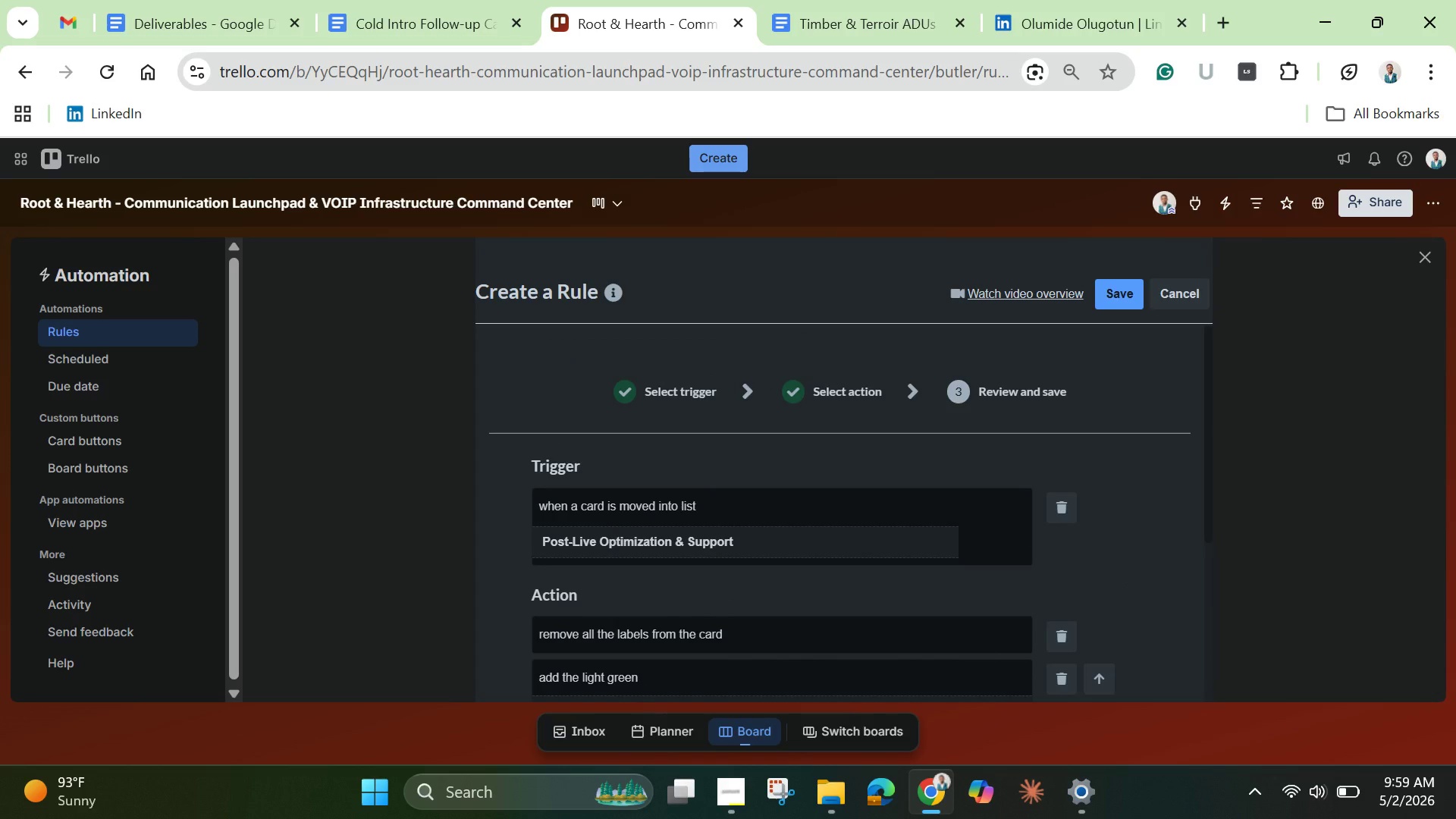 
wait(7.06)
 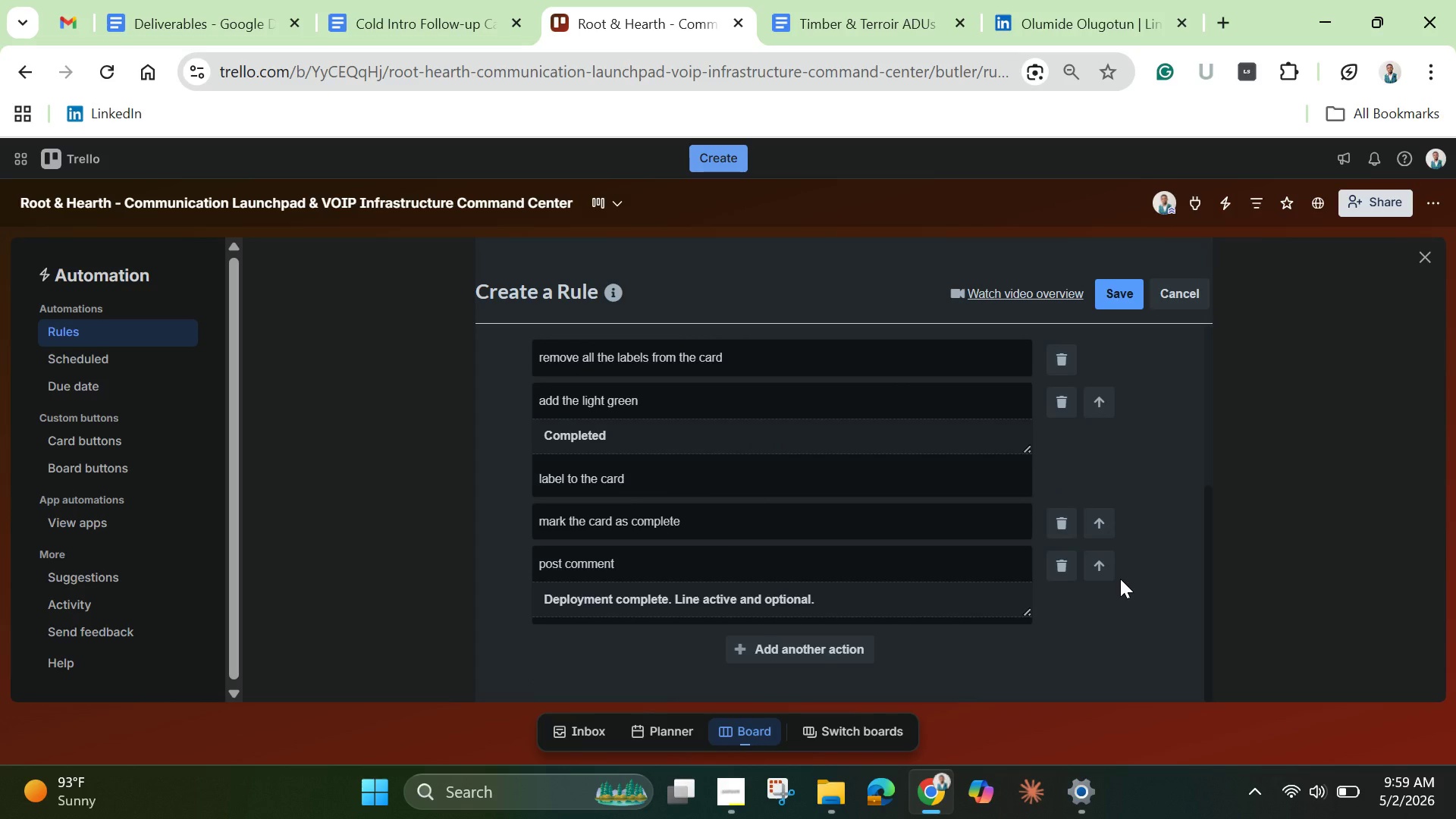 
left_click([1129, 287])
 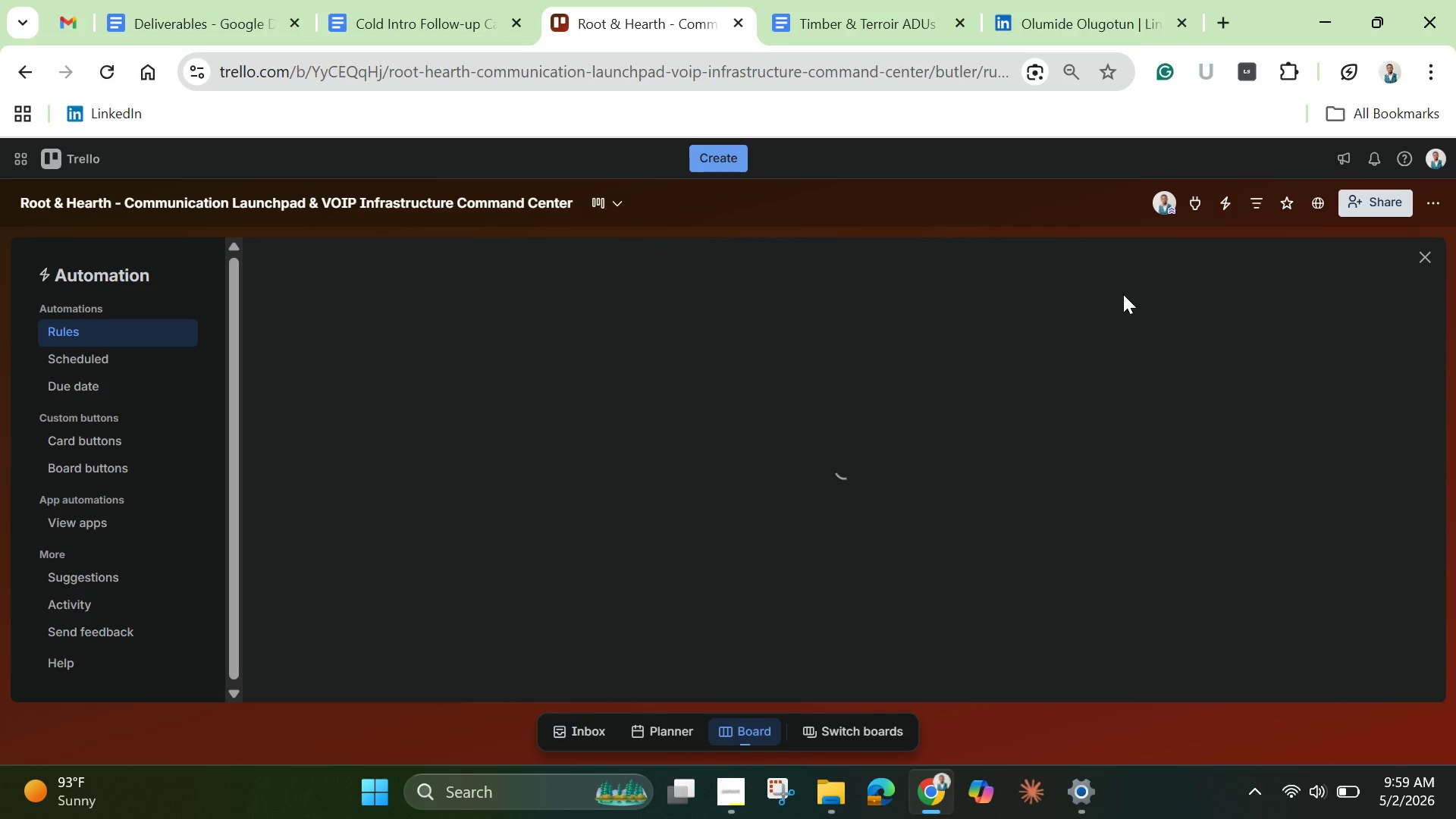 
wait(8.0)
 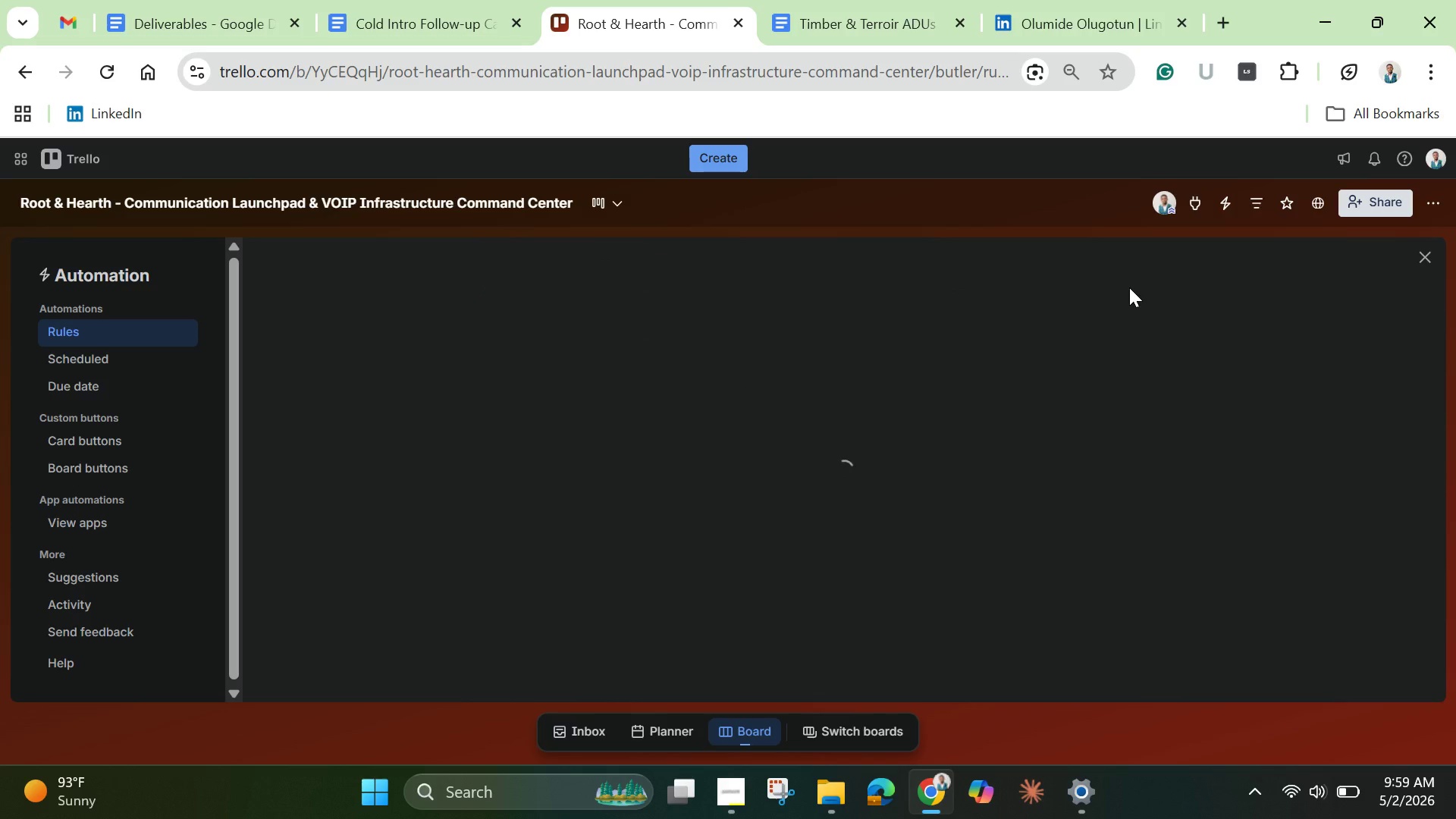 
mouse_move([1046, 372])
 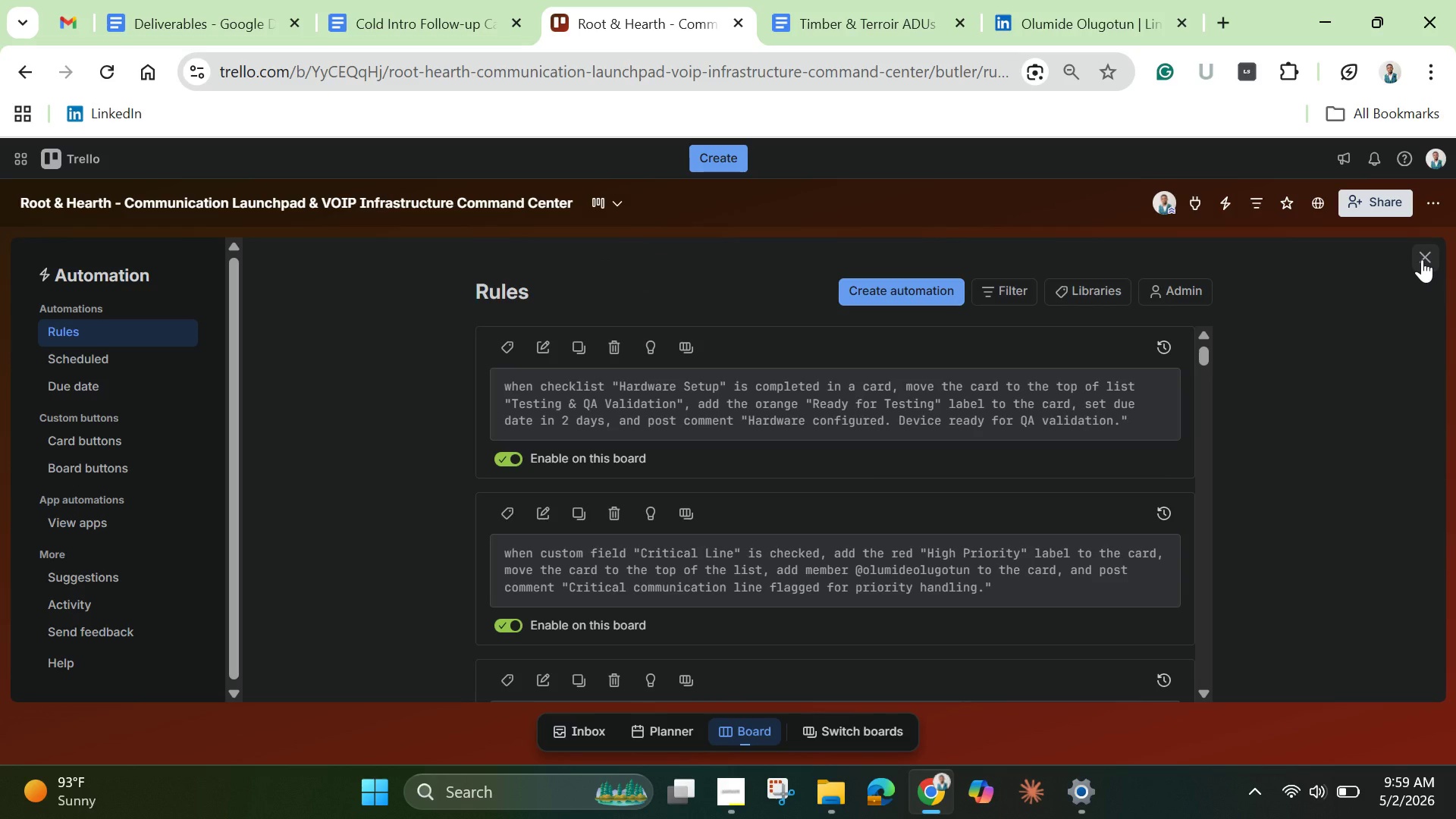 
left_click([1422, 259])
 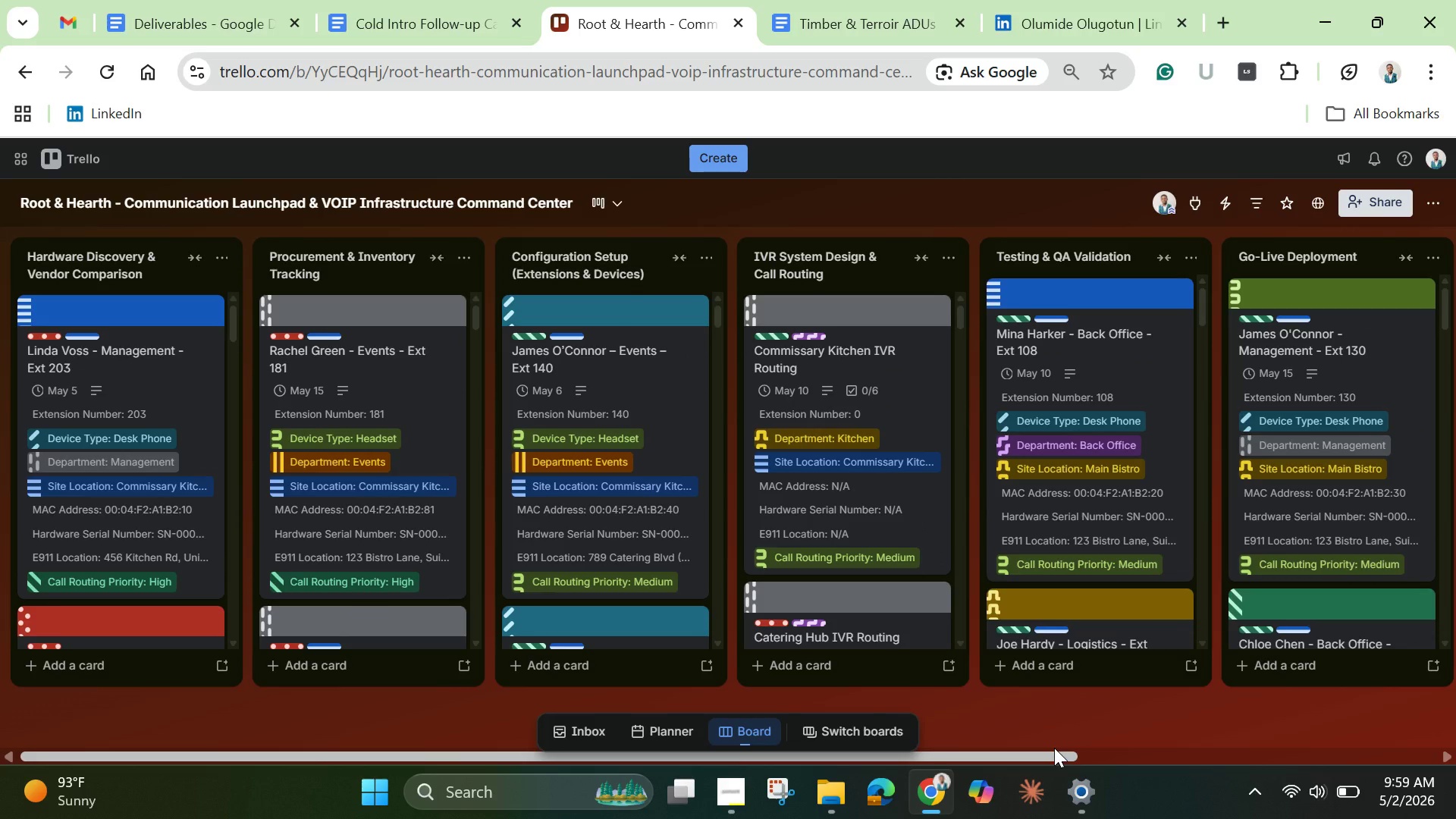 
wait(7.2)
 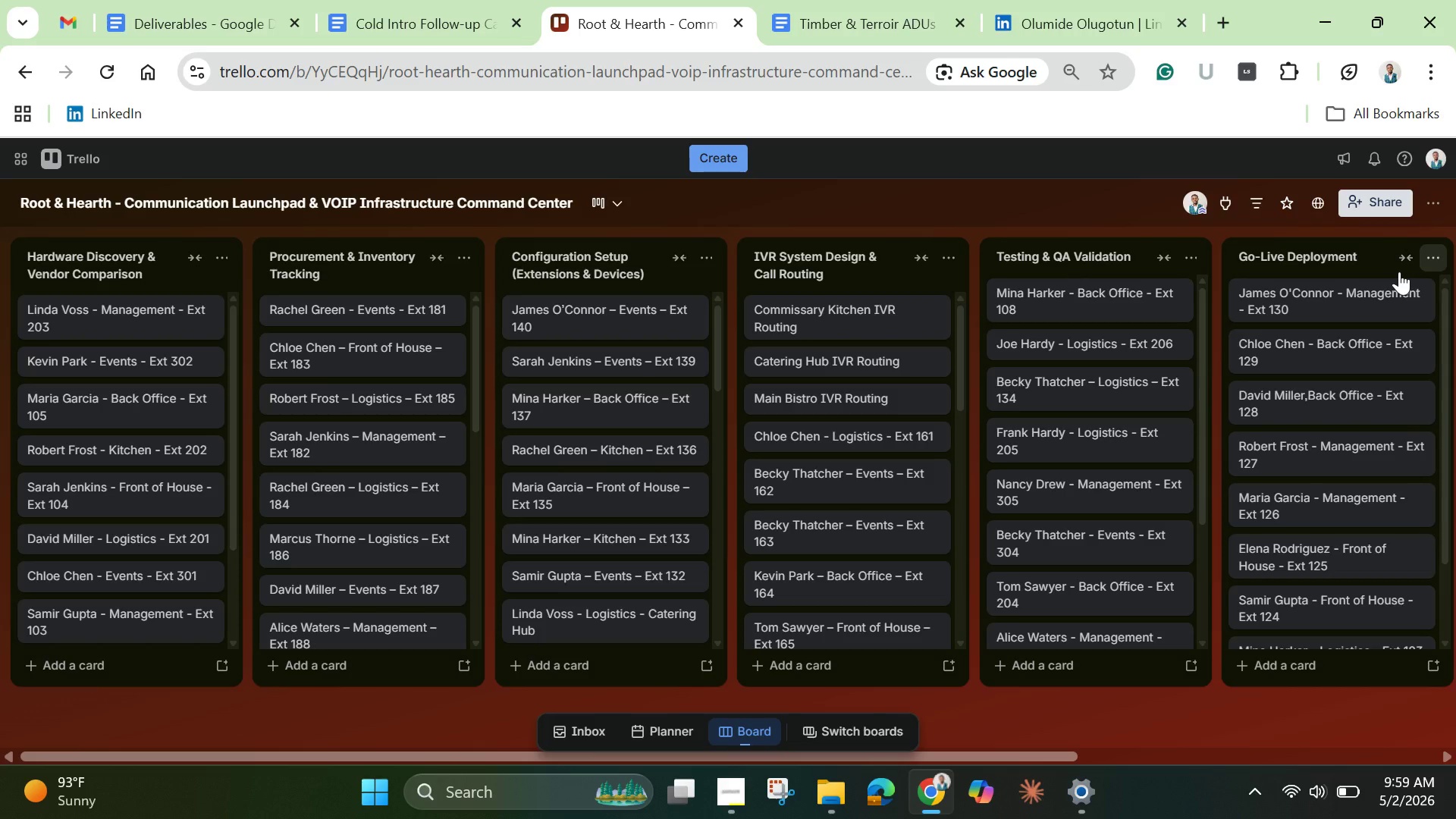 
left_click_drag(start_coordinate=[1051, 753], to_coordinate=[1455, 738])
 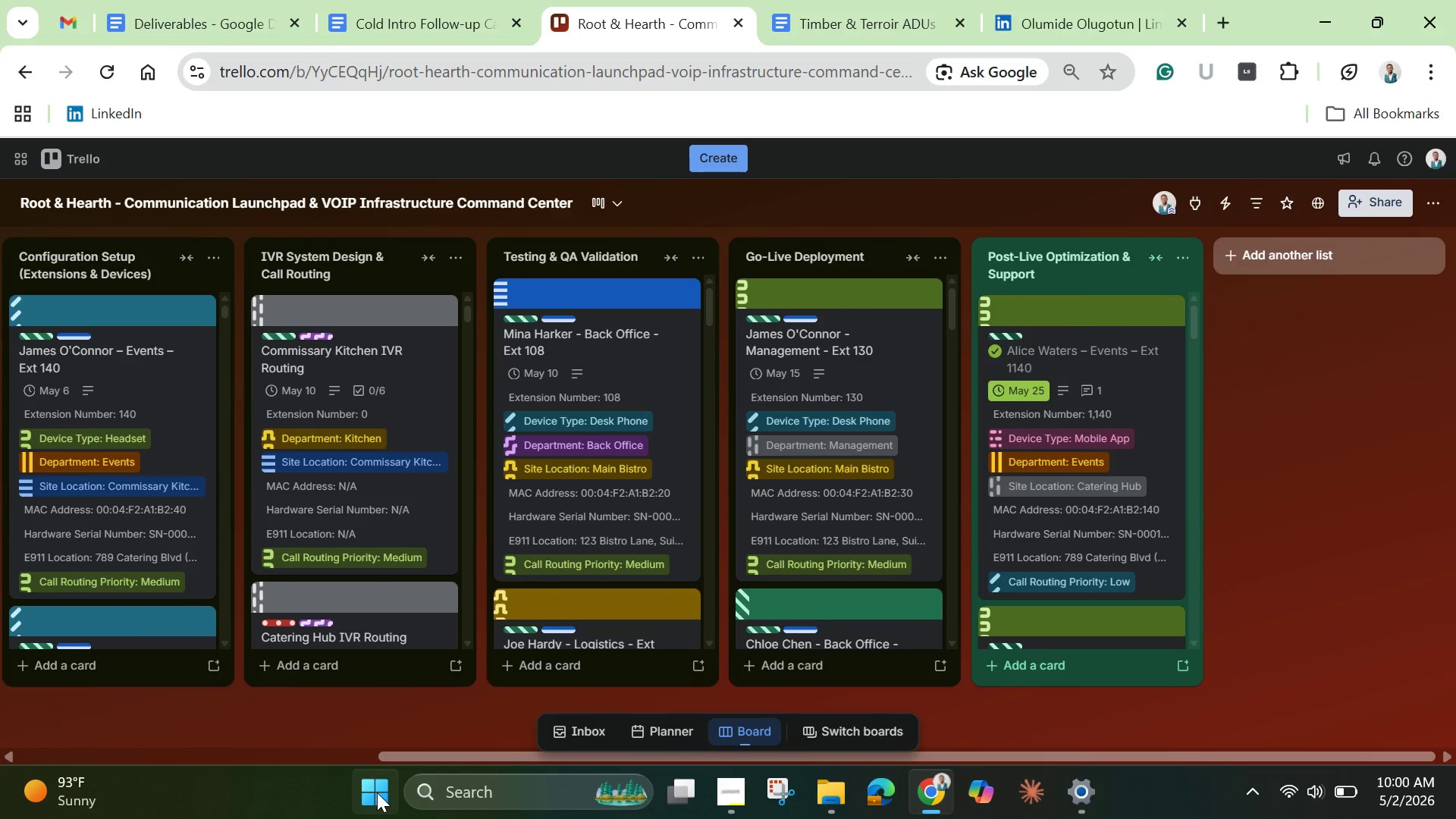 
left_click([377, 792])
 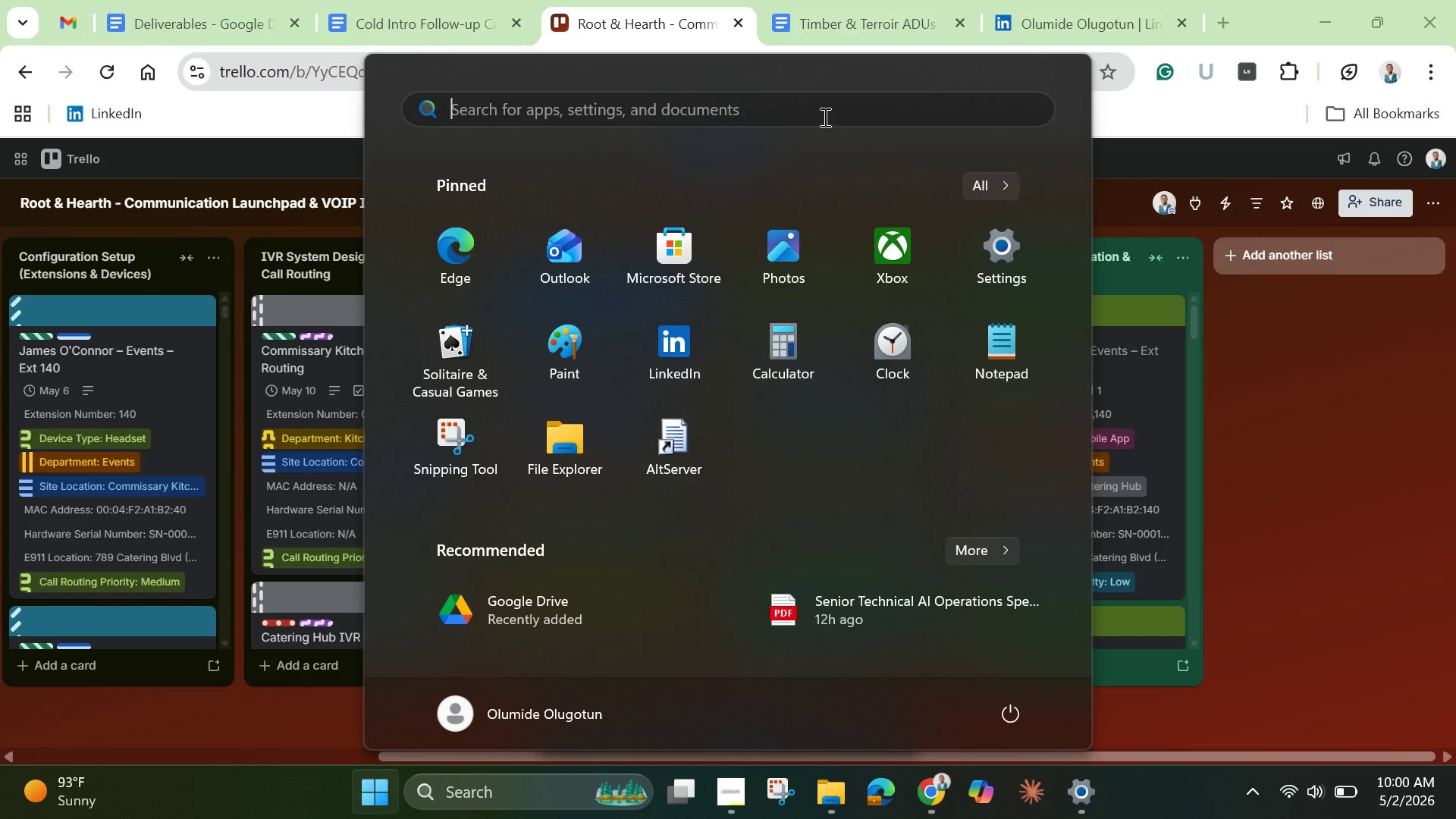 
left_click([824, 111])
 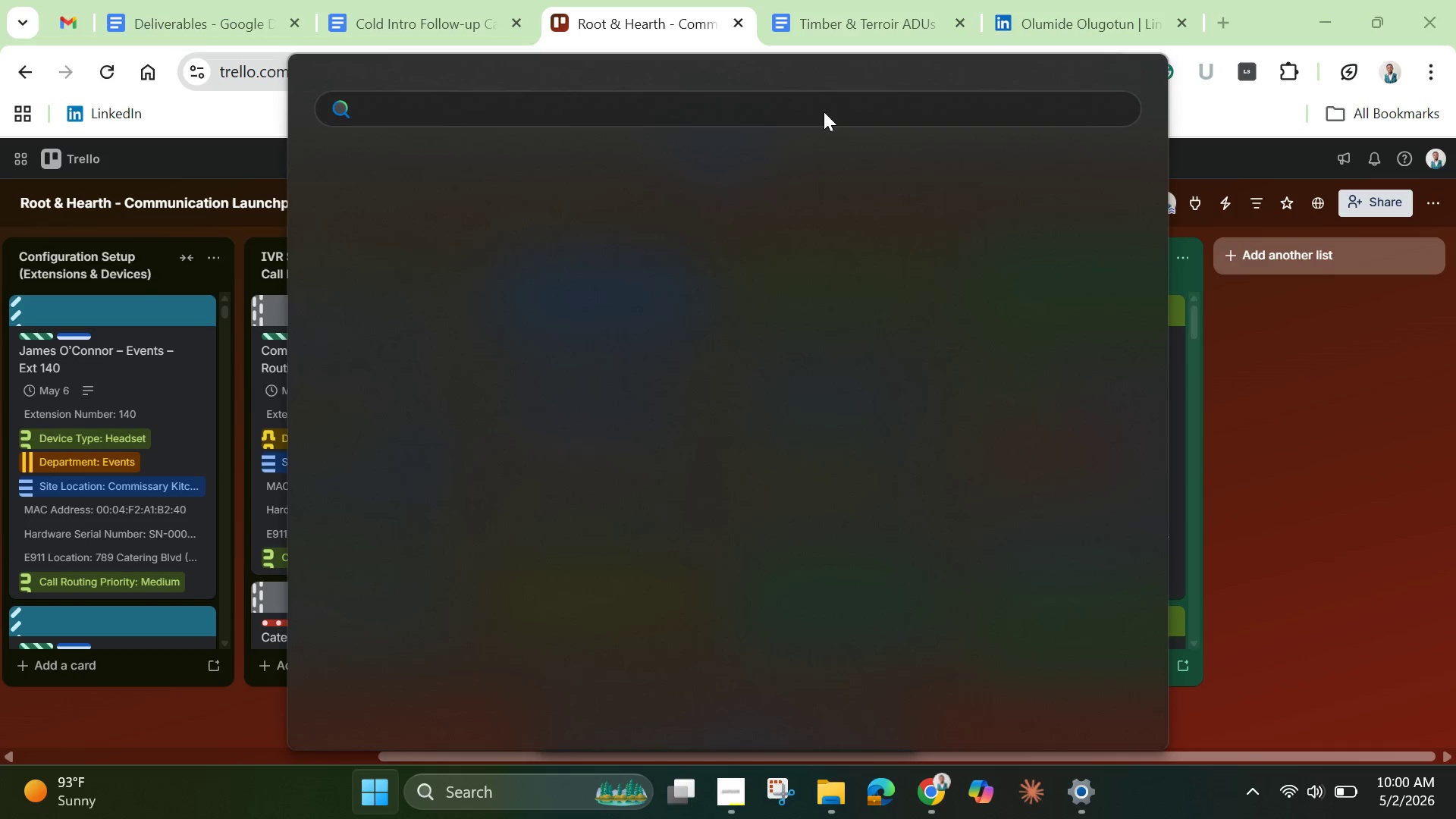 
type(tre)
 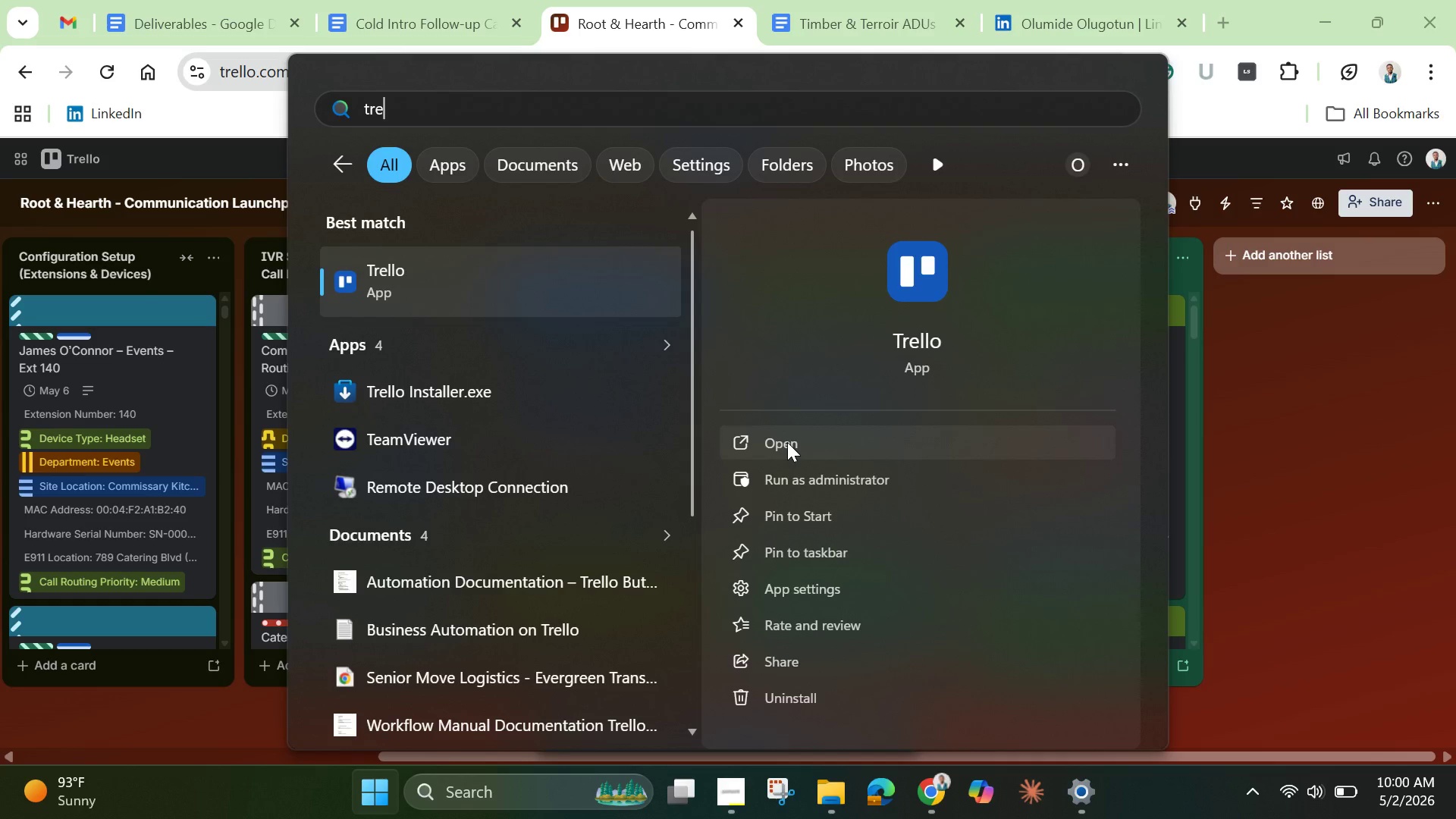 
left_click([787, 442])
 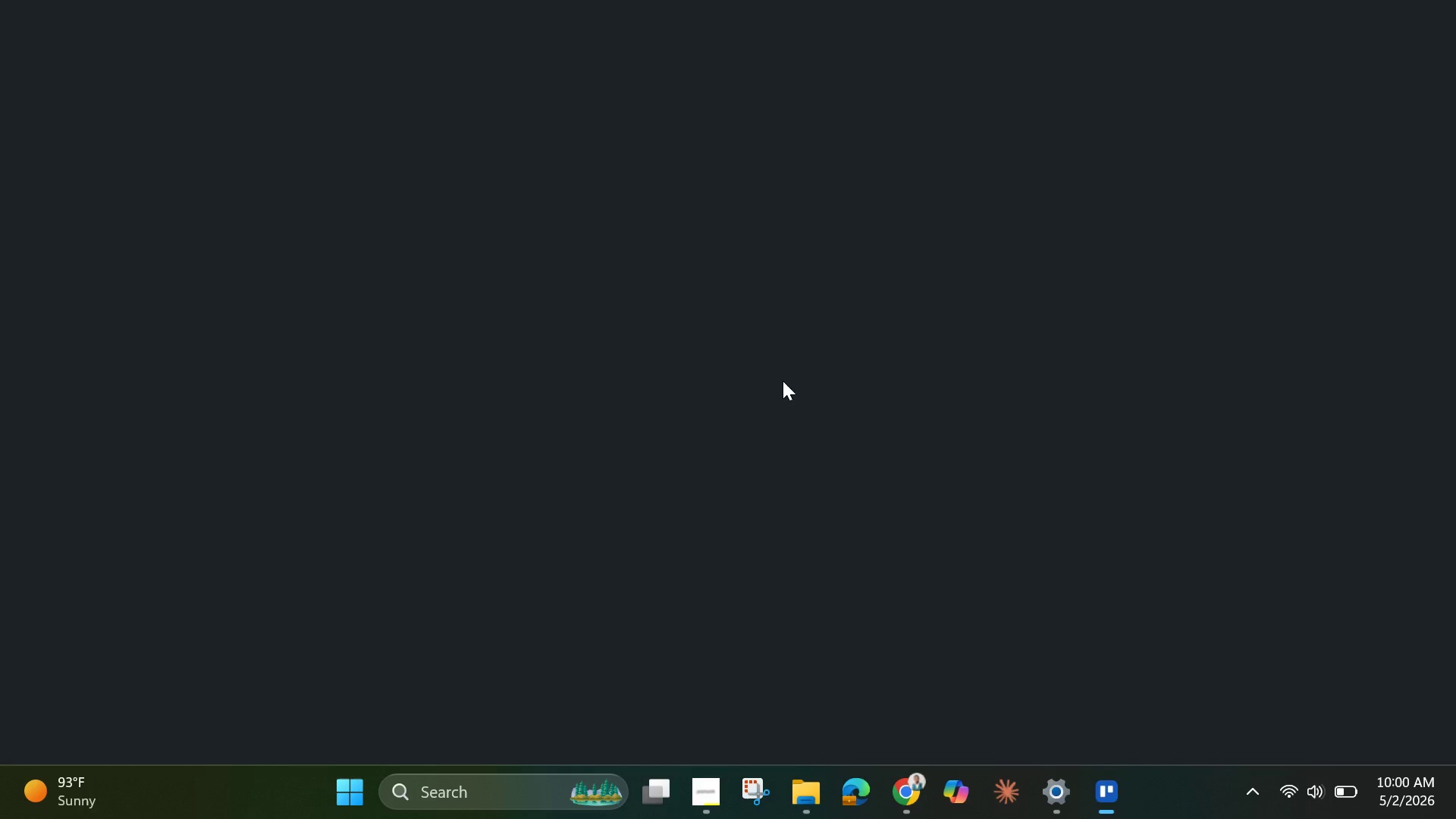 
wait(11.86)
 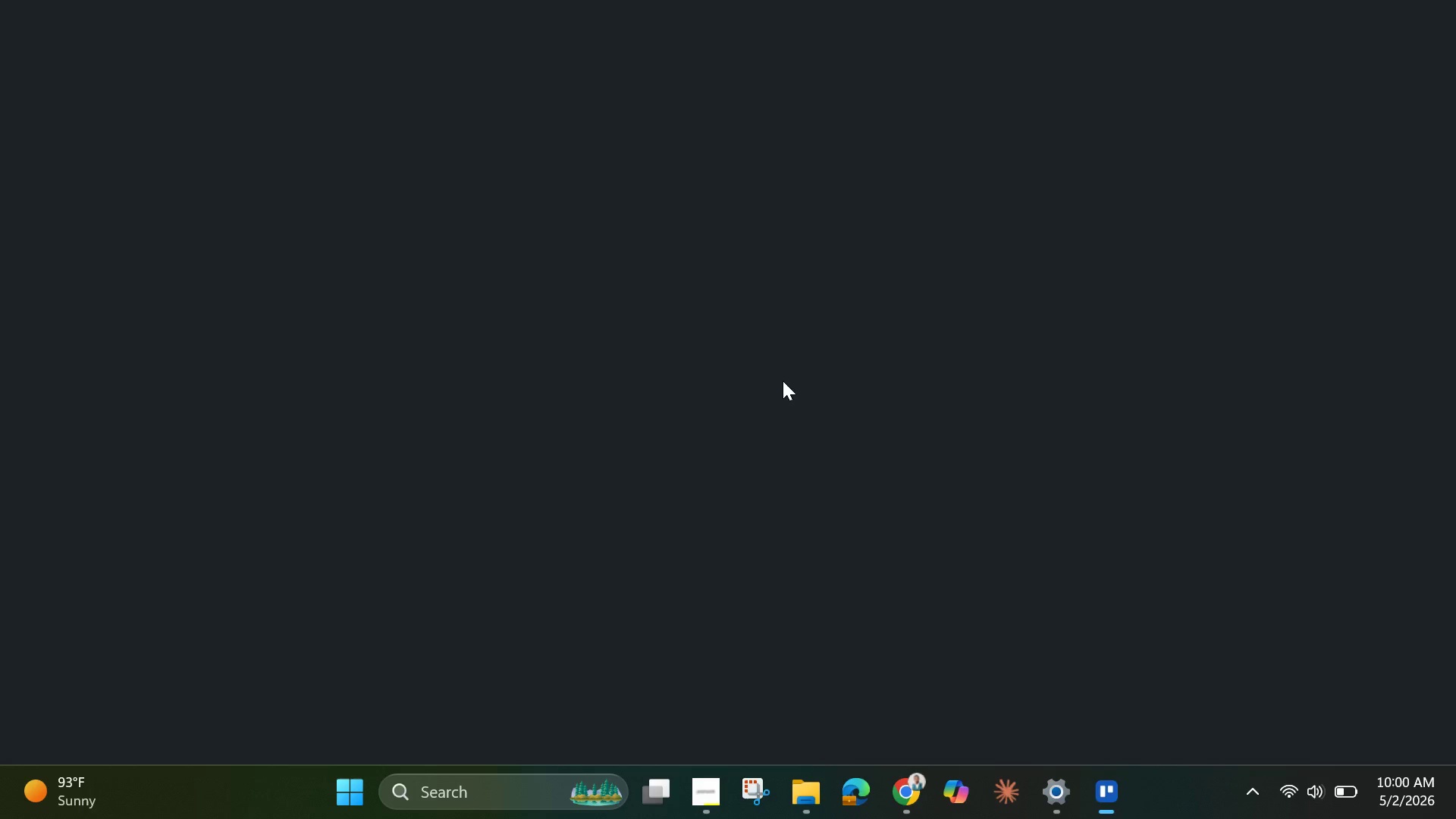 
mouse_move([-17, 25])
 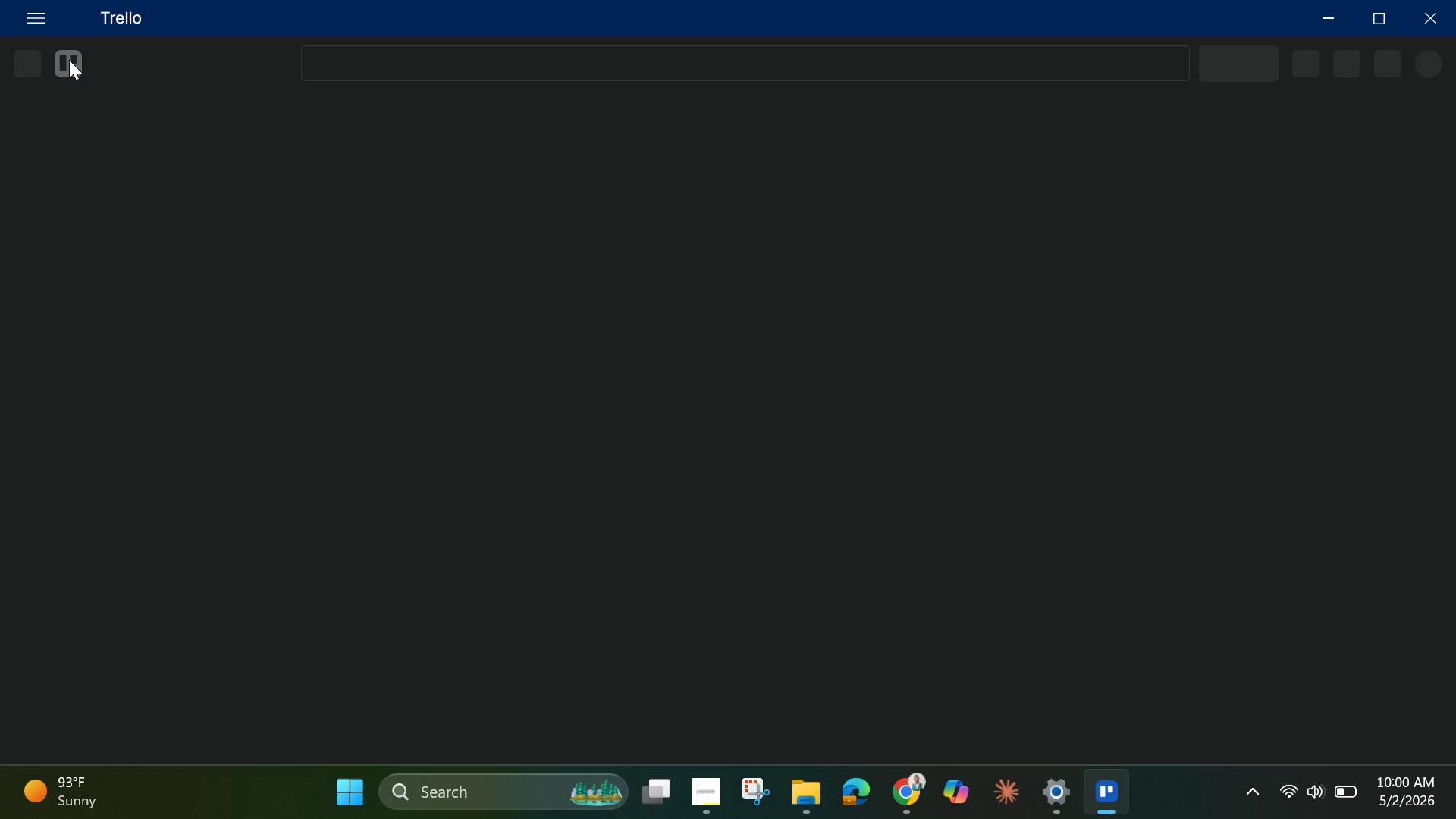 
wait(5.98)
 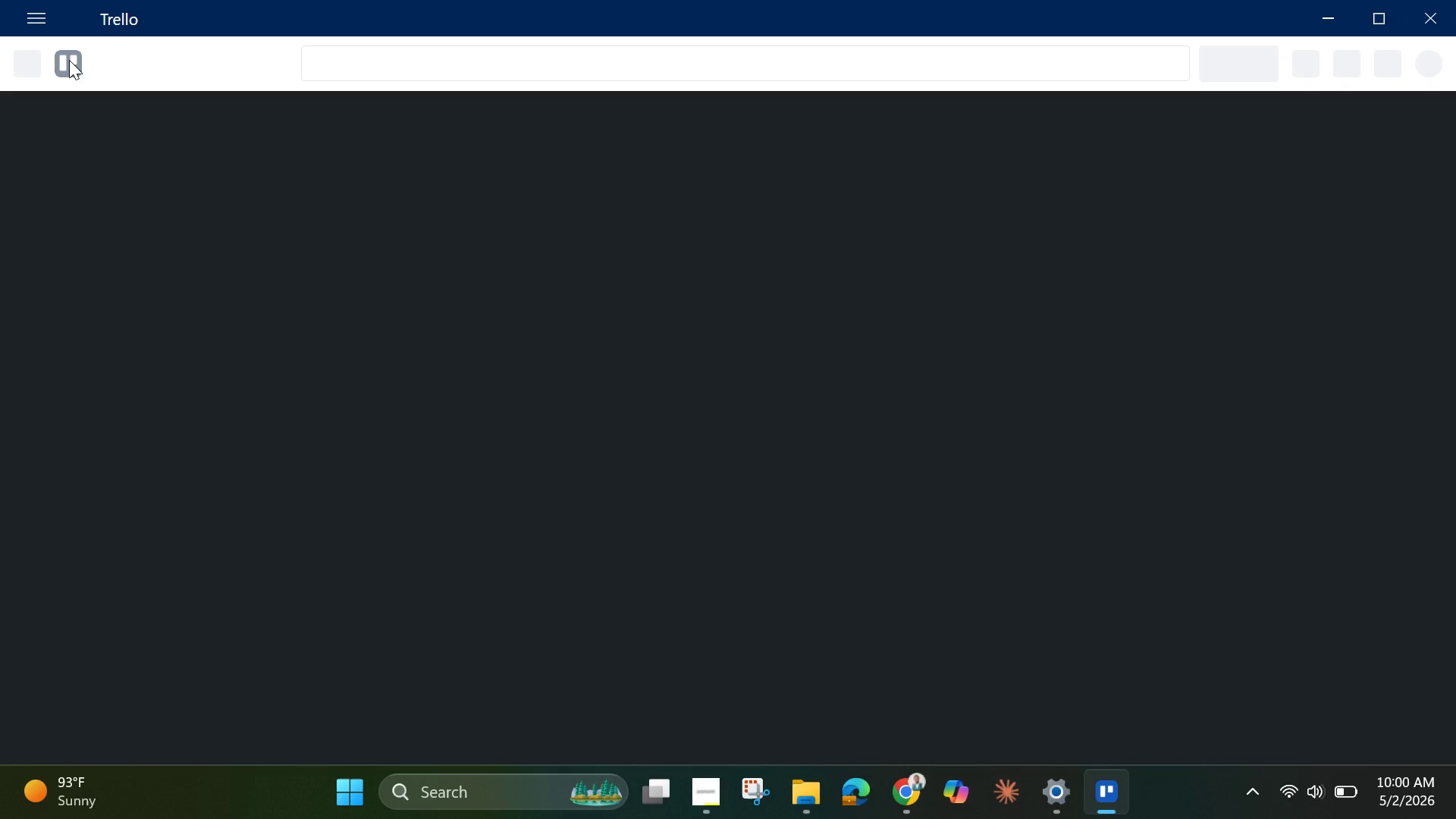 
mouse_move([86, 13])
 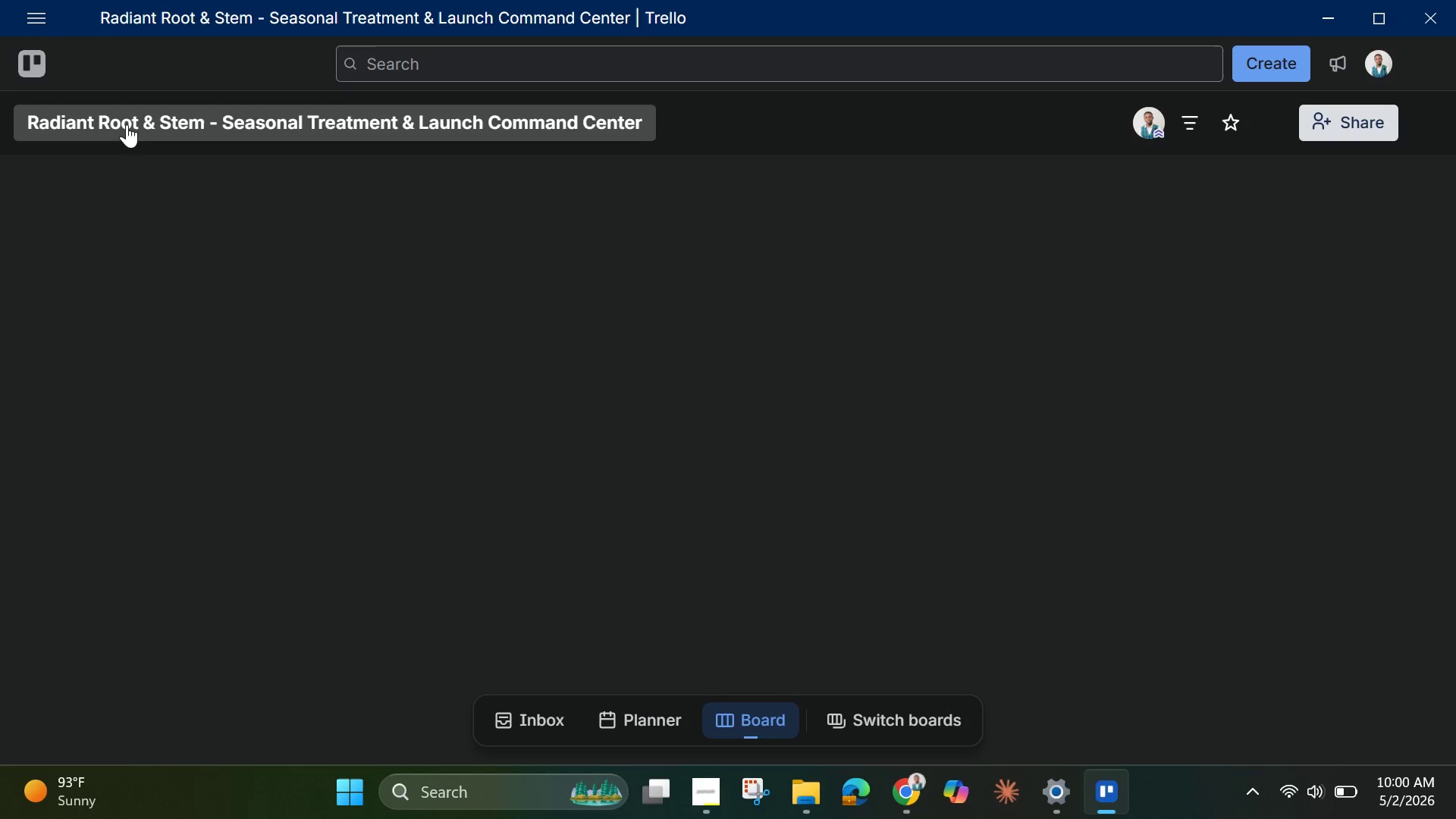 
mouse_move([111, 75])
 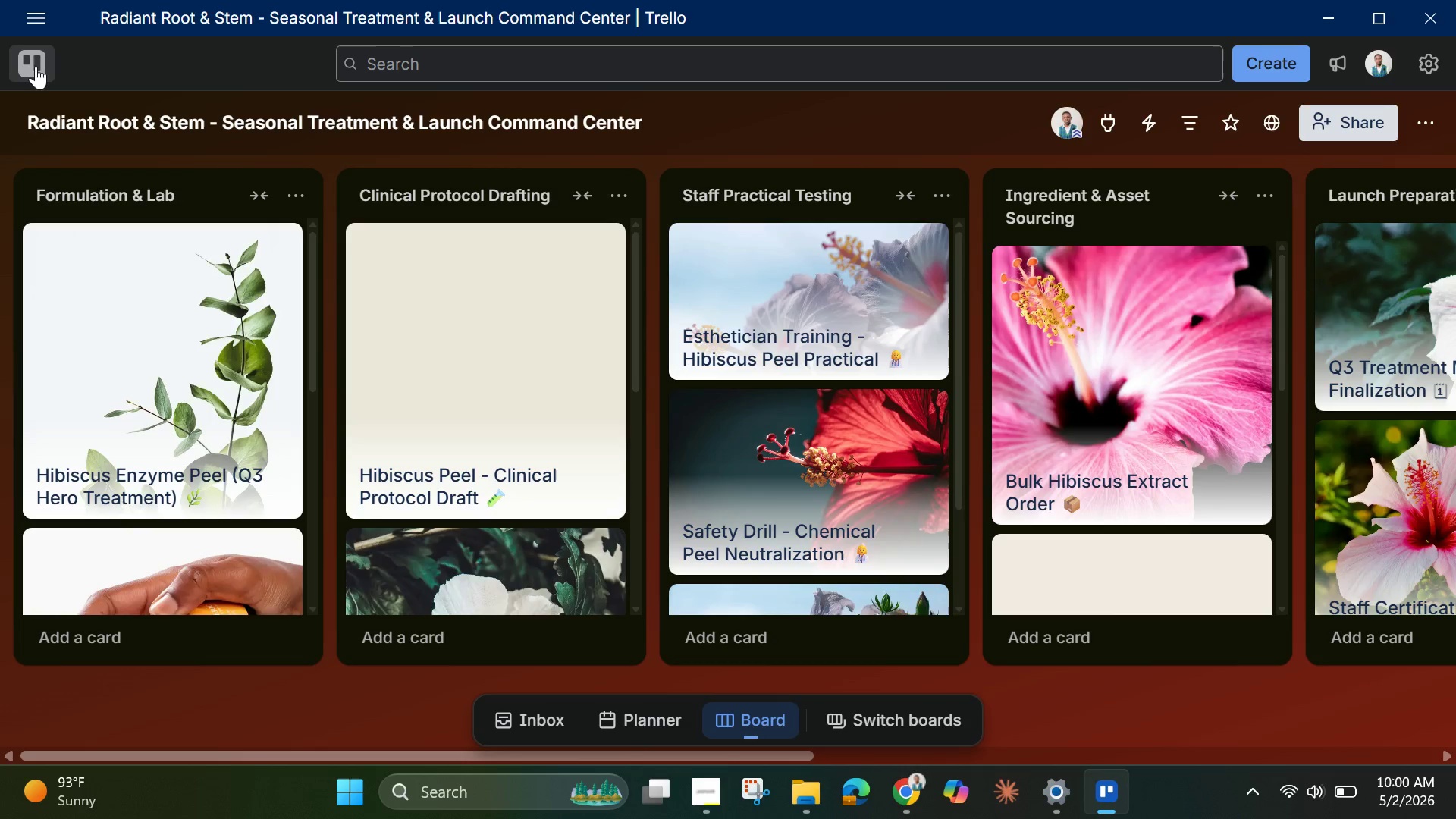 
left_click([36, 66])
 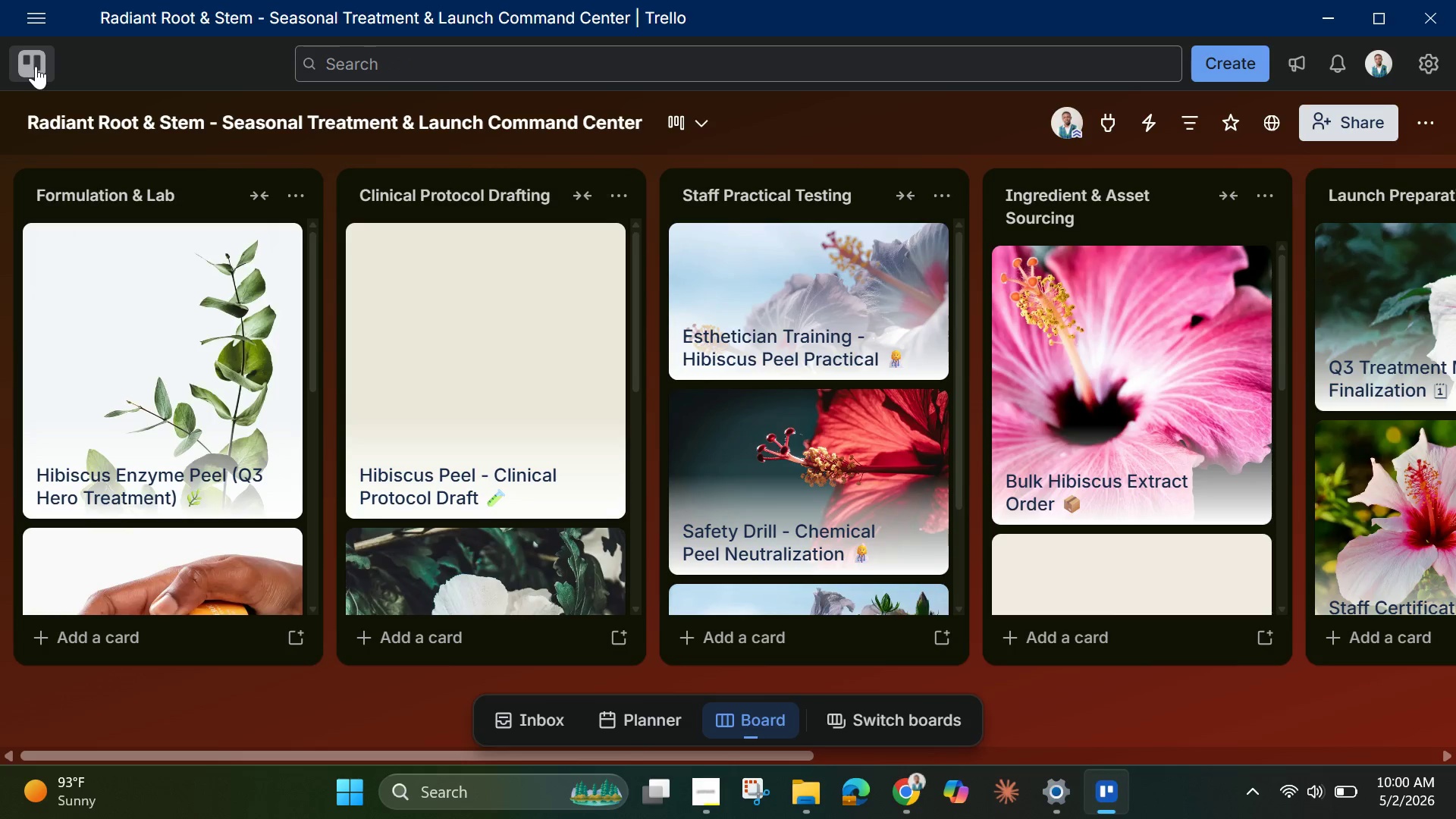 
wait(8.22)
 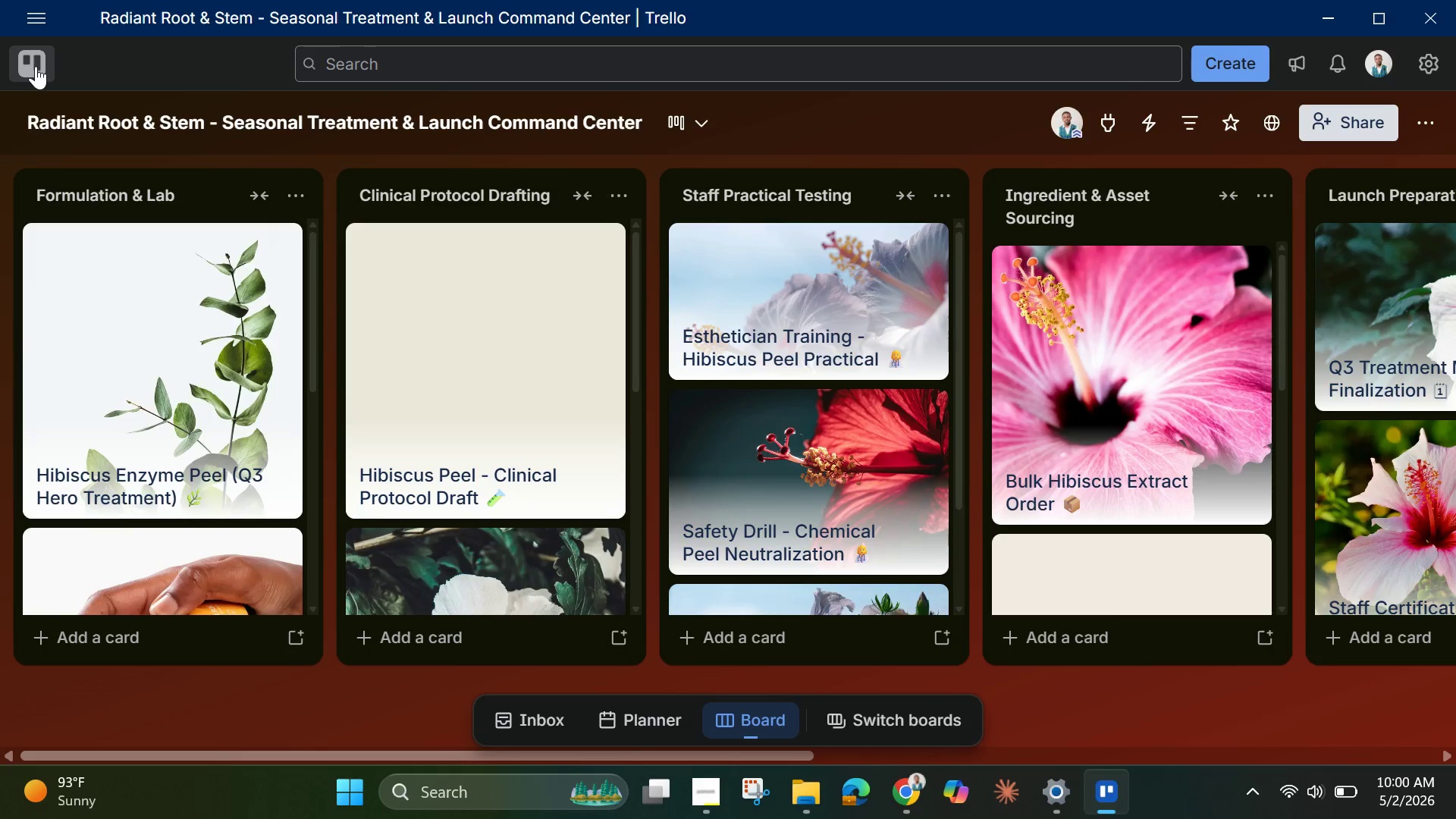 
left_click([1320, 14])
 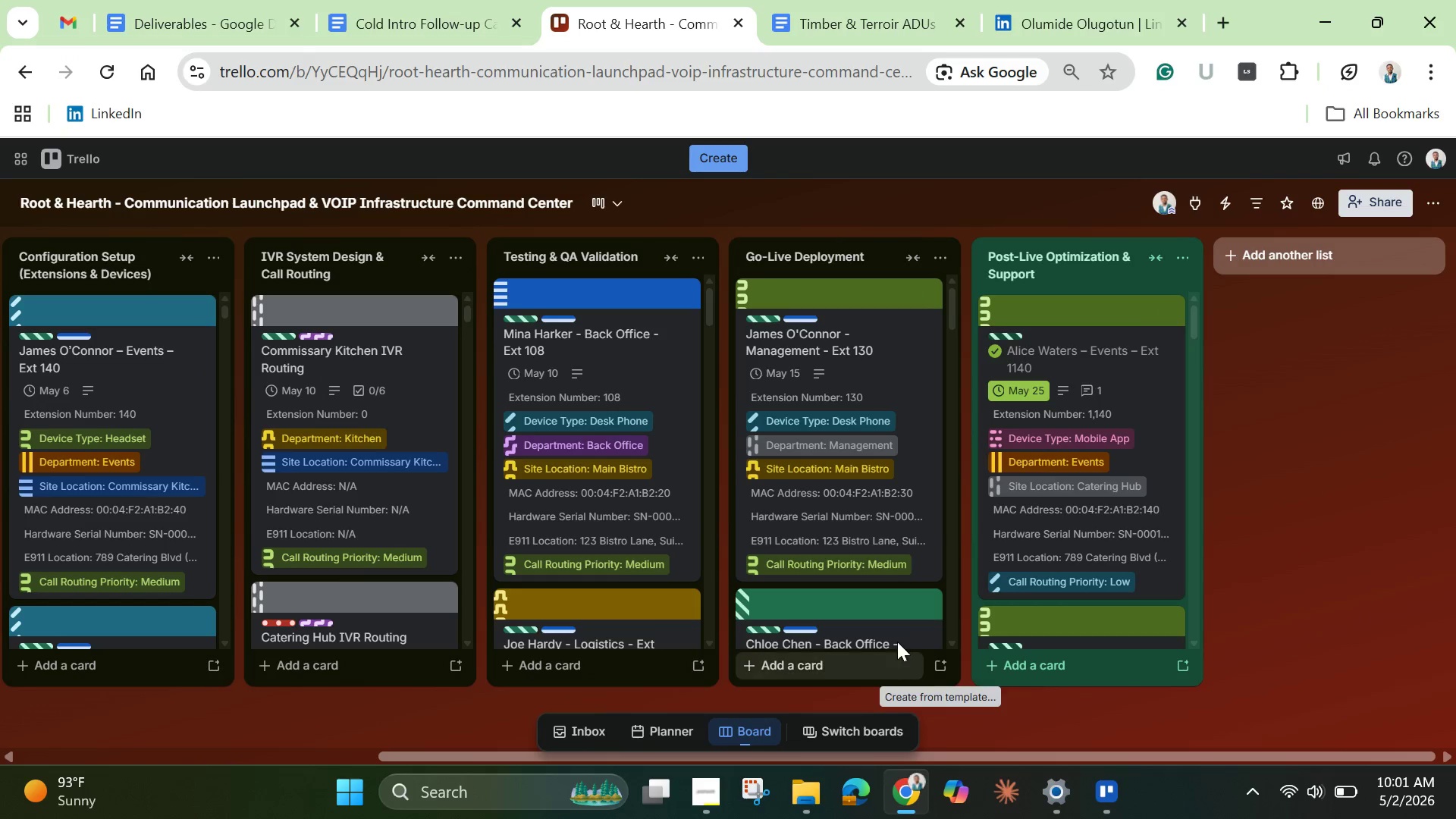 
scroll: coordinate [877, 451], scroll_direction: up, amount: 22.0
 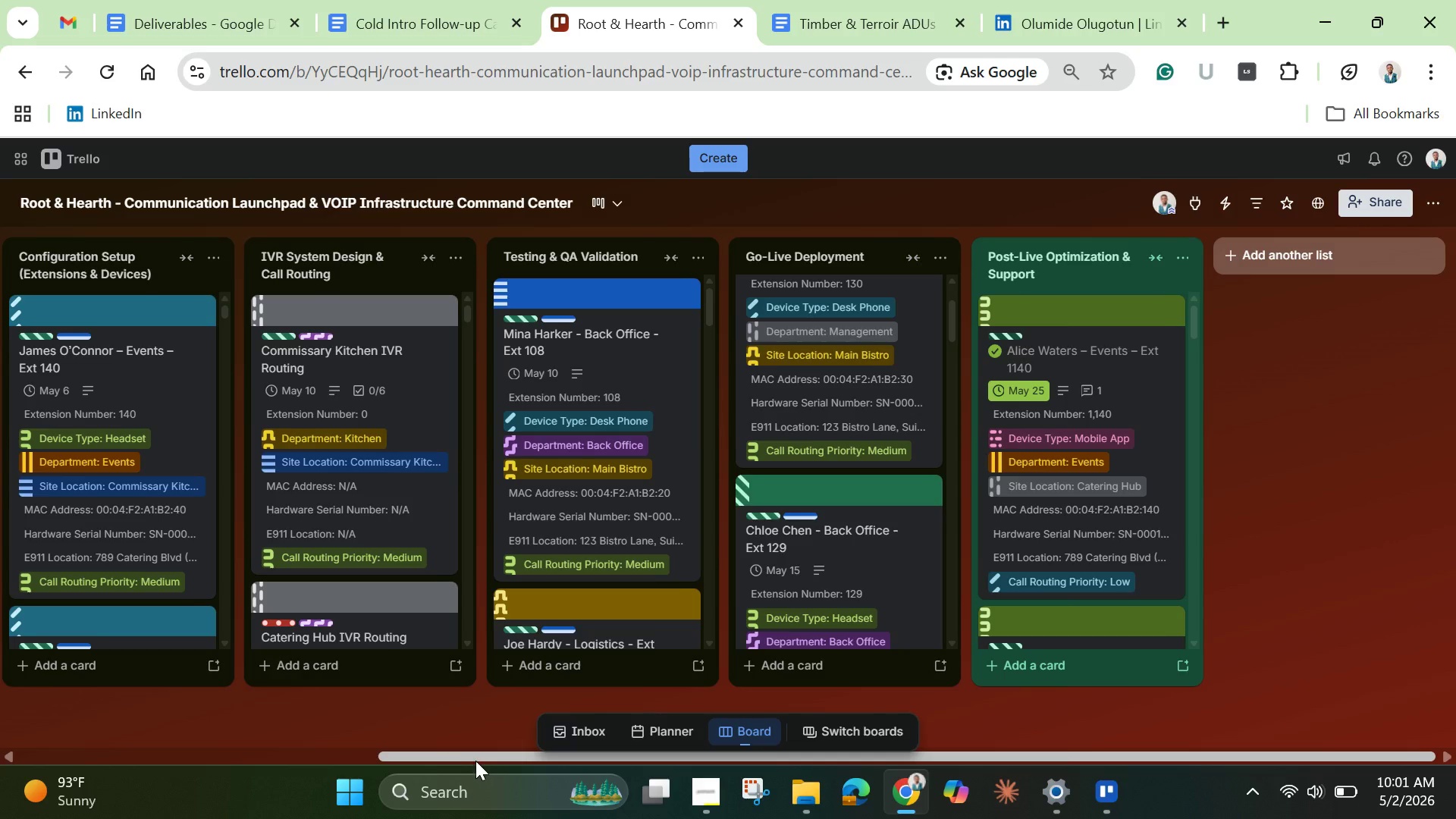 
left_click_drag(start_coordinate=[475, 761], to_coordinate=[11, 756])
 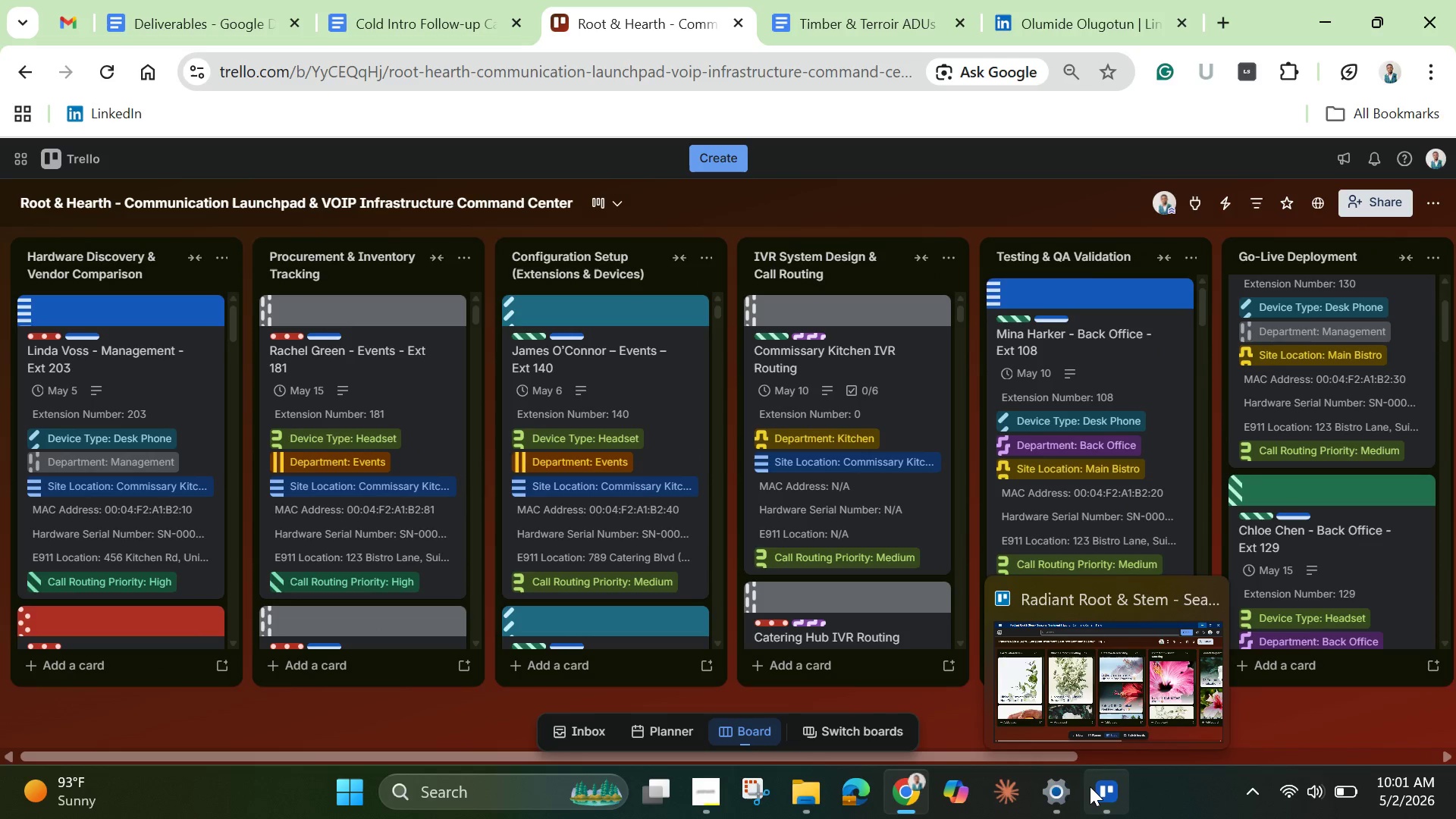 
left_click([1111, 794])
 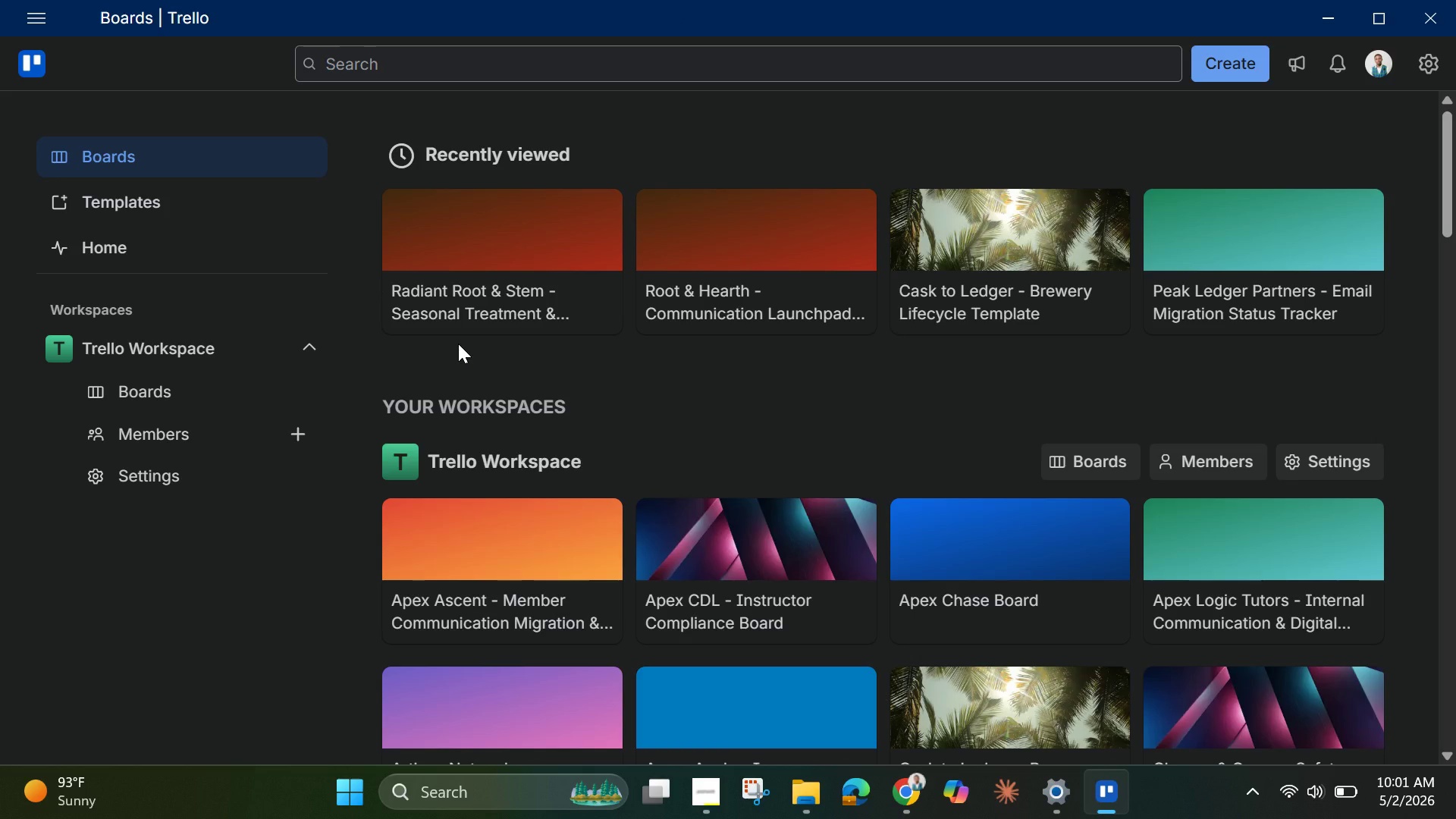 
wait(16.72)
 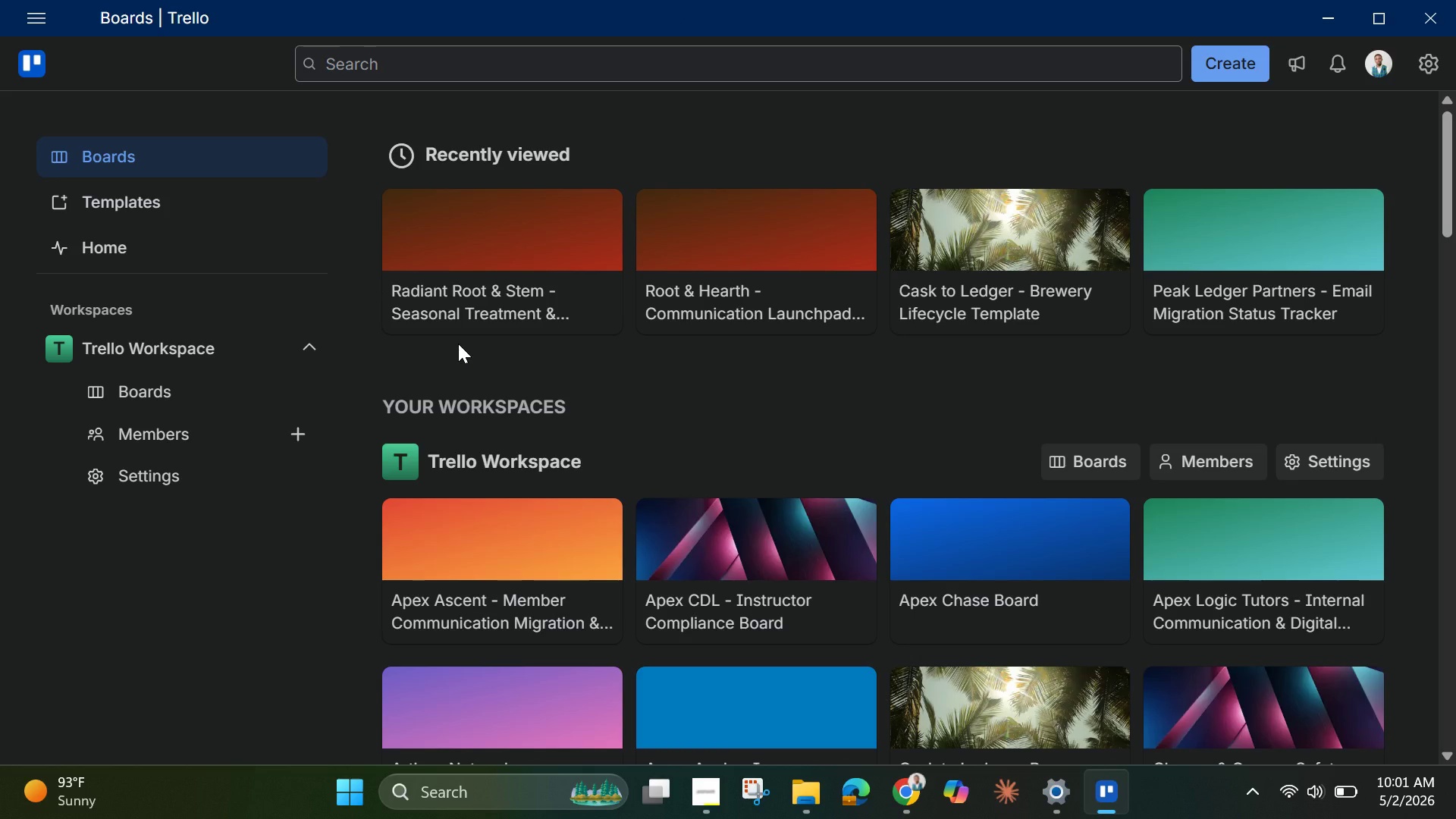 
left_click([730, 250])
 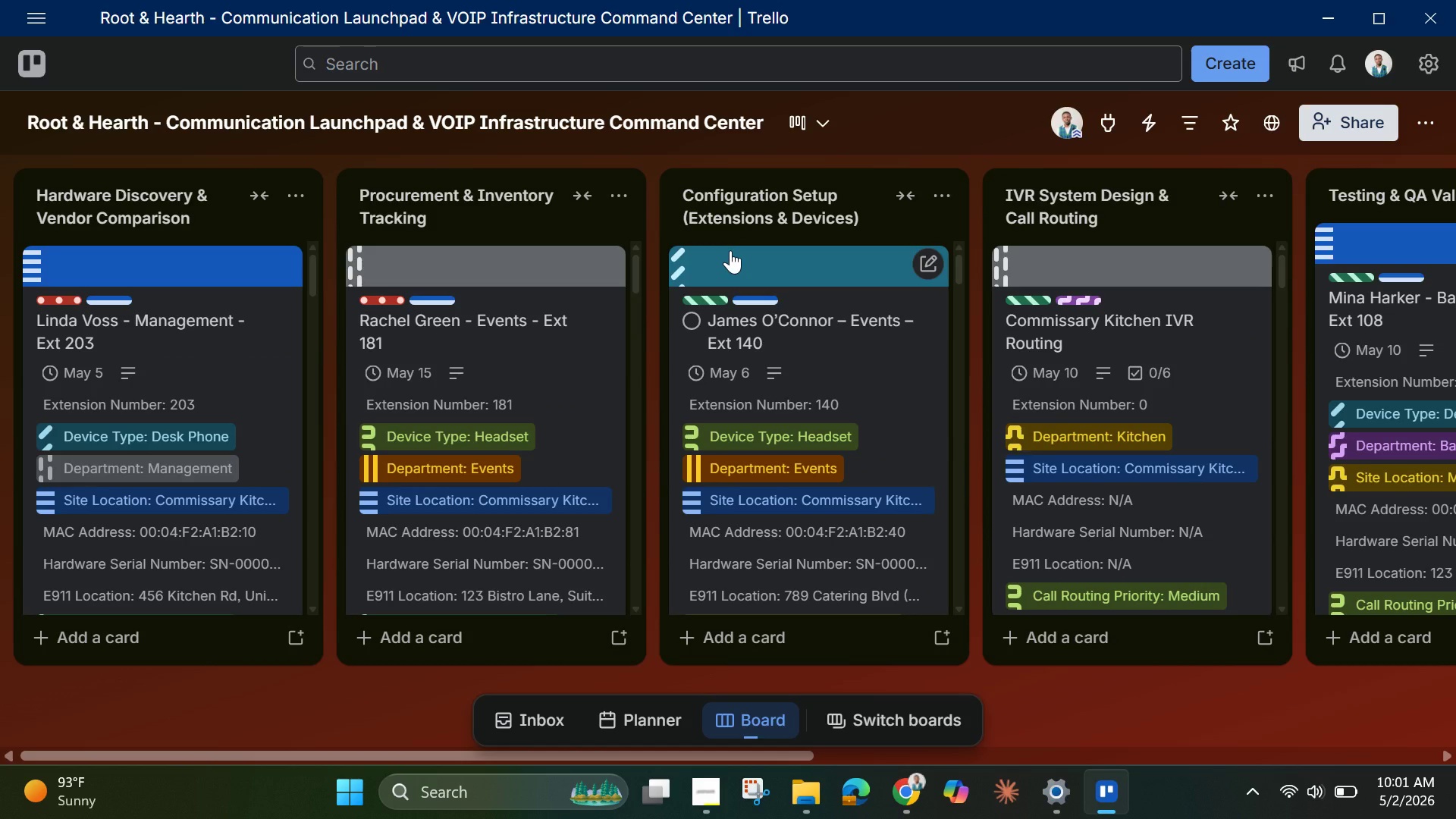 
wait(16.55)
 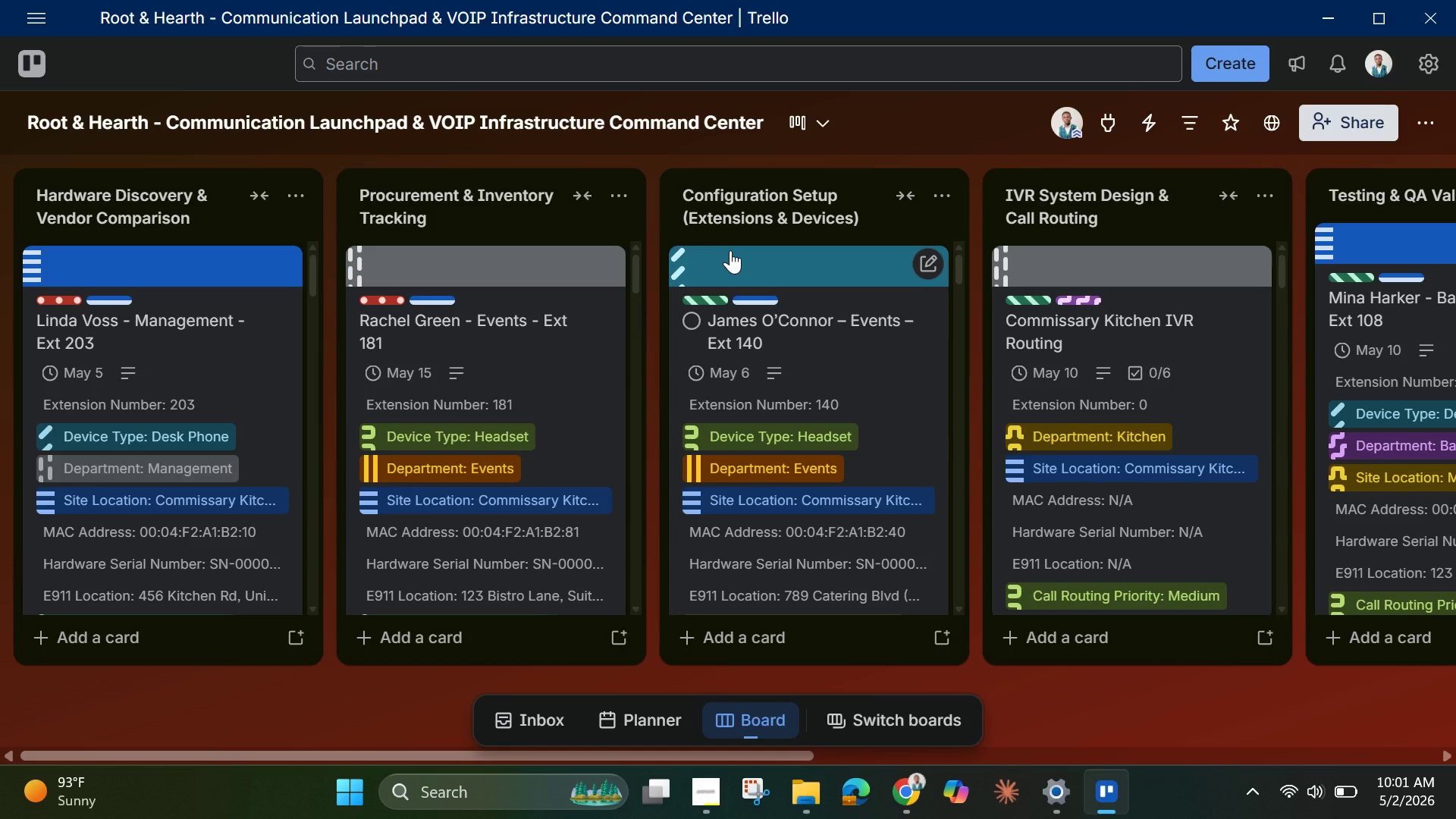 
scroll: coordinate [434, 441], scroll_direction: down, amount: 6.0
 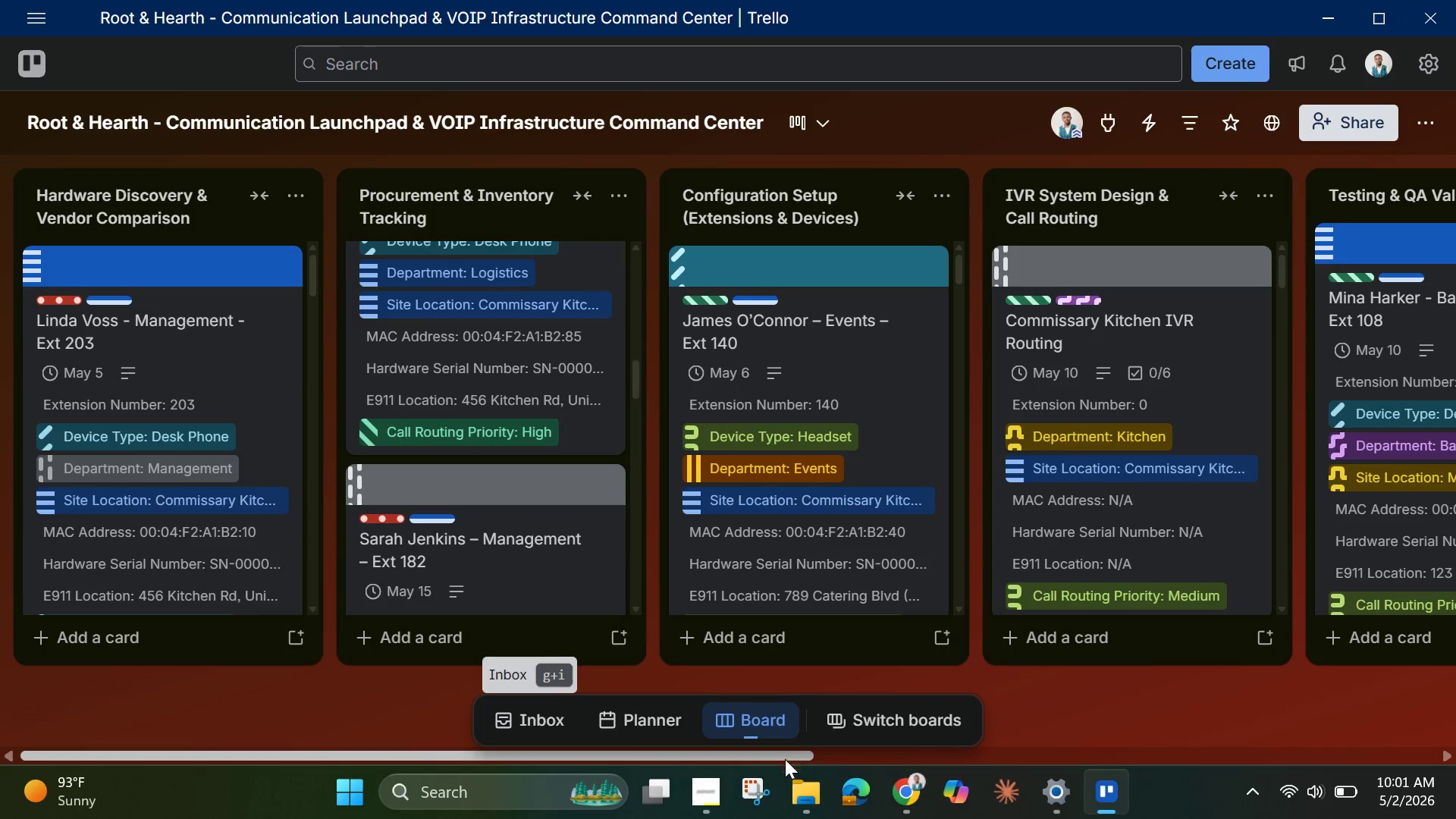 
mouse_move([708, 793])
 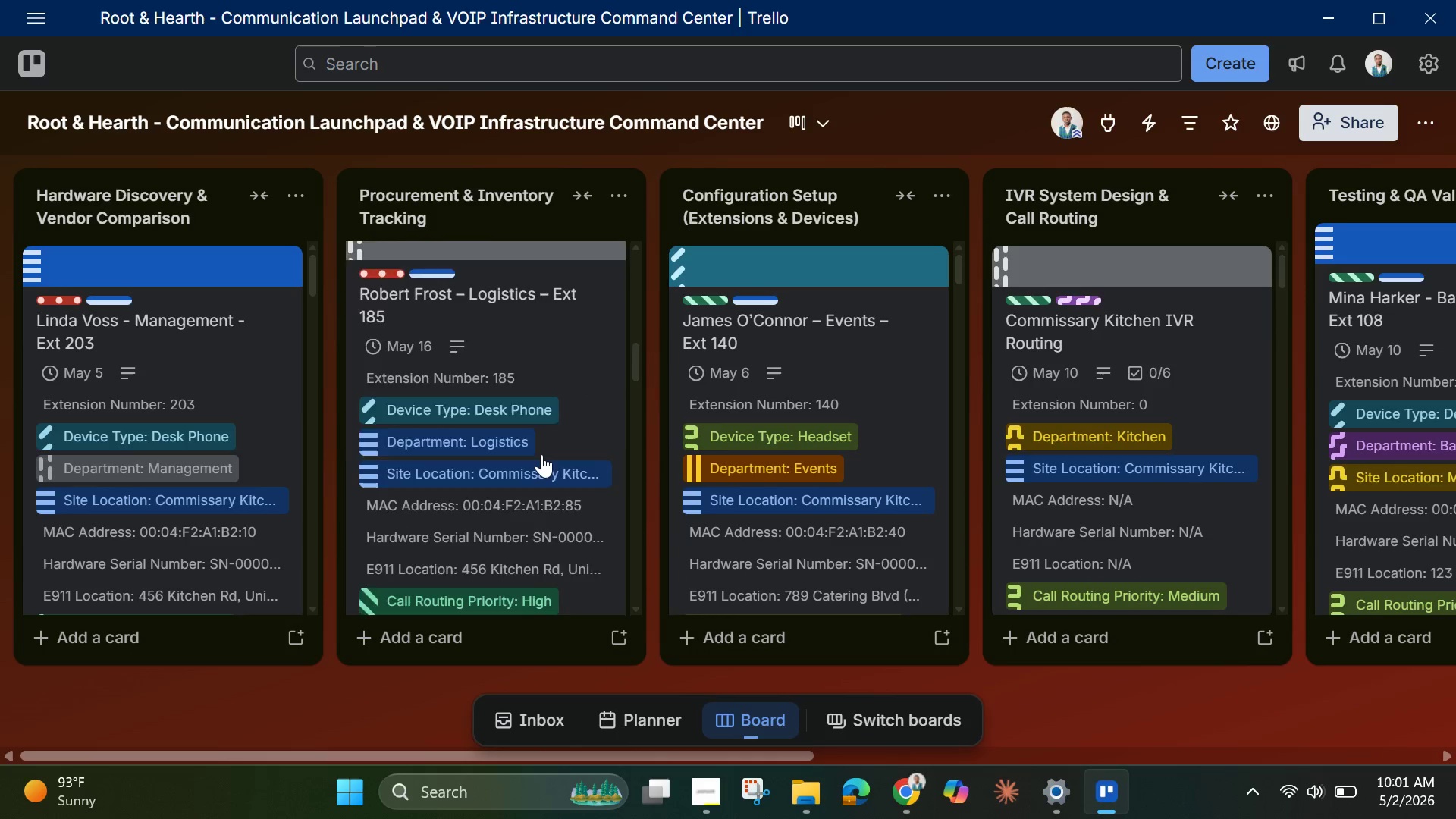 
scroll: coordinate [541, 454], scroll_direction: up, amount: 13.0
 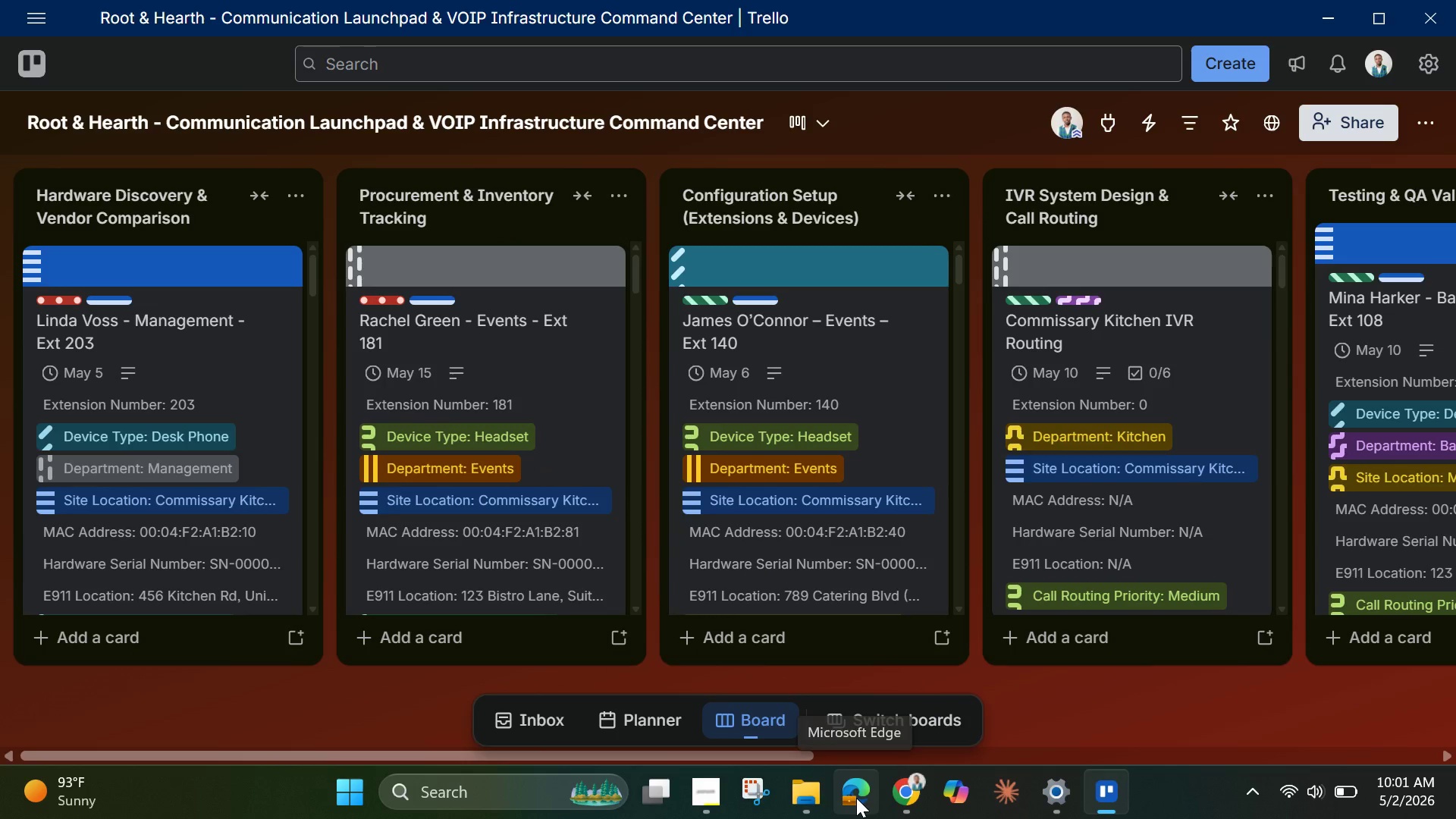 
wait(5.73)
 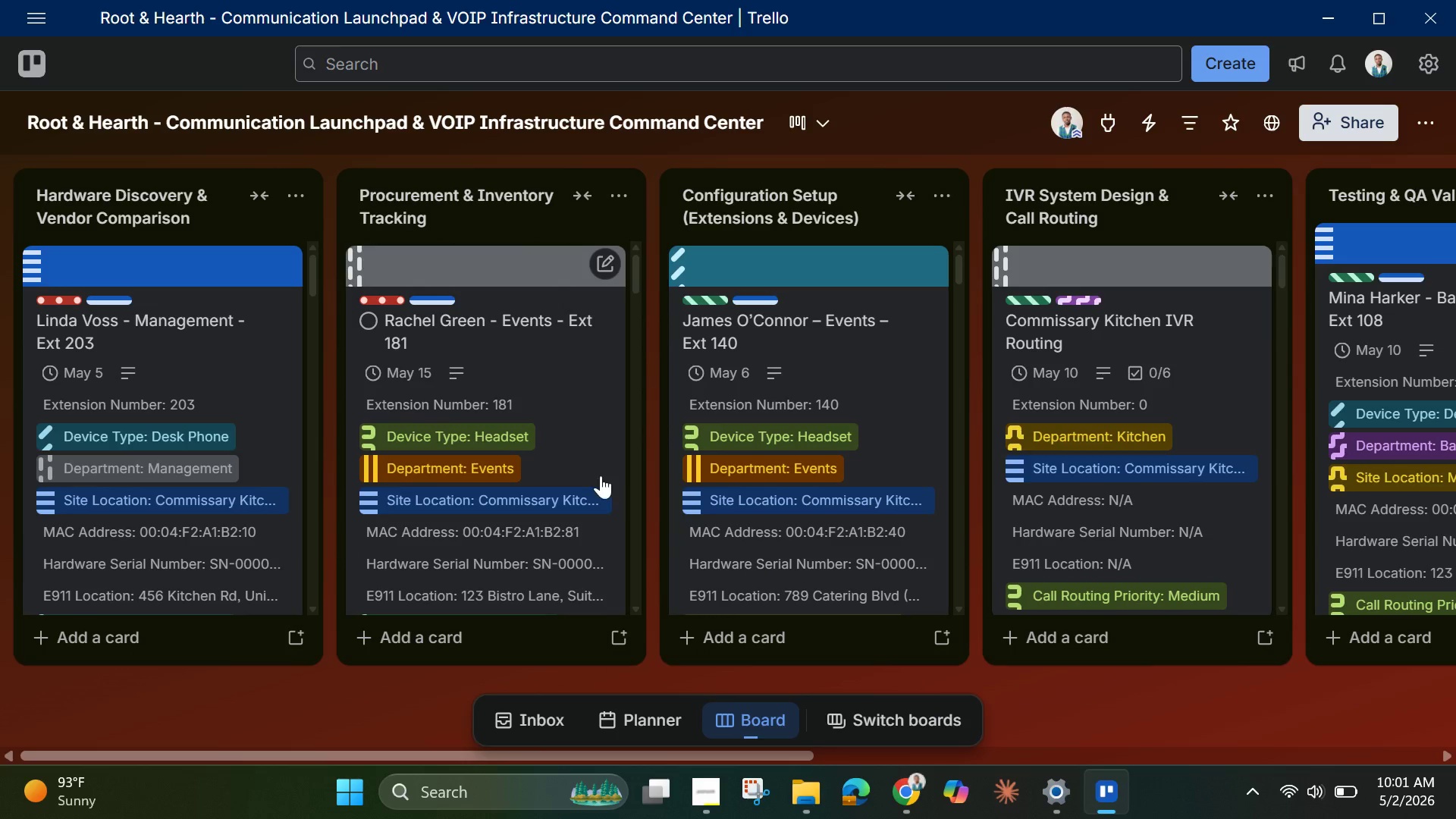 
left_click([753, 796])
 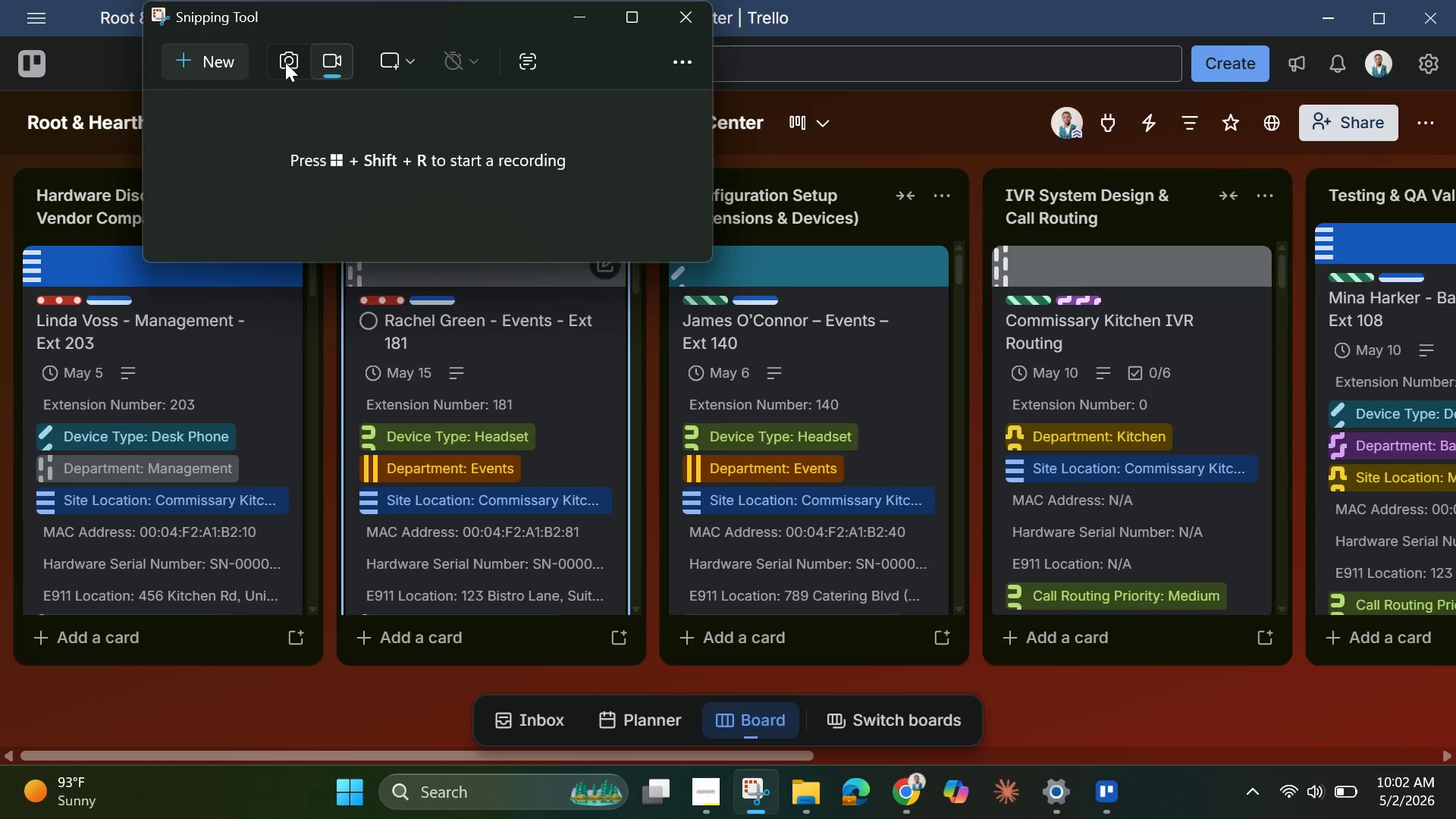 
wait(5.28)
 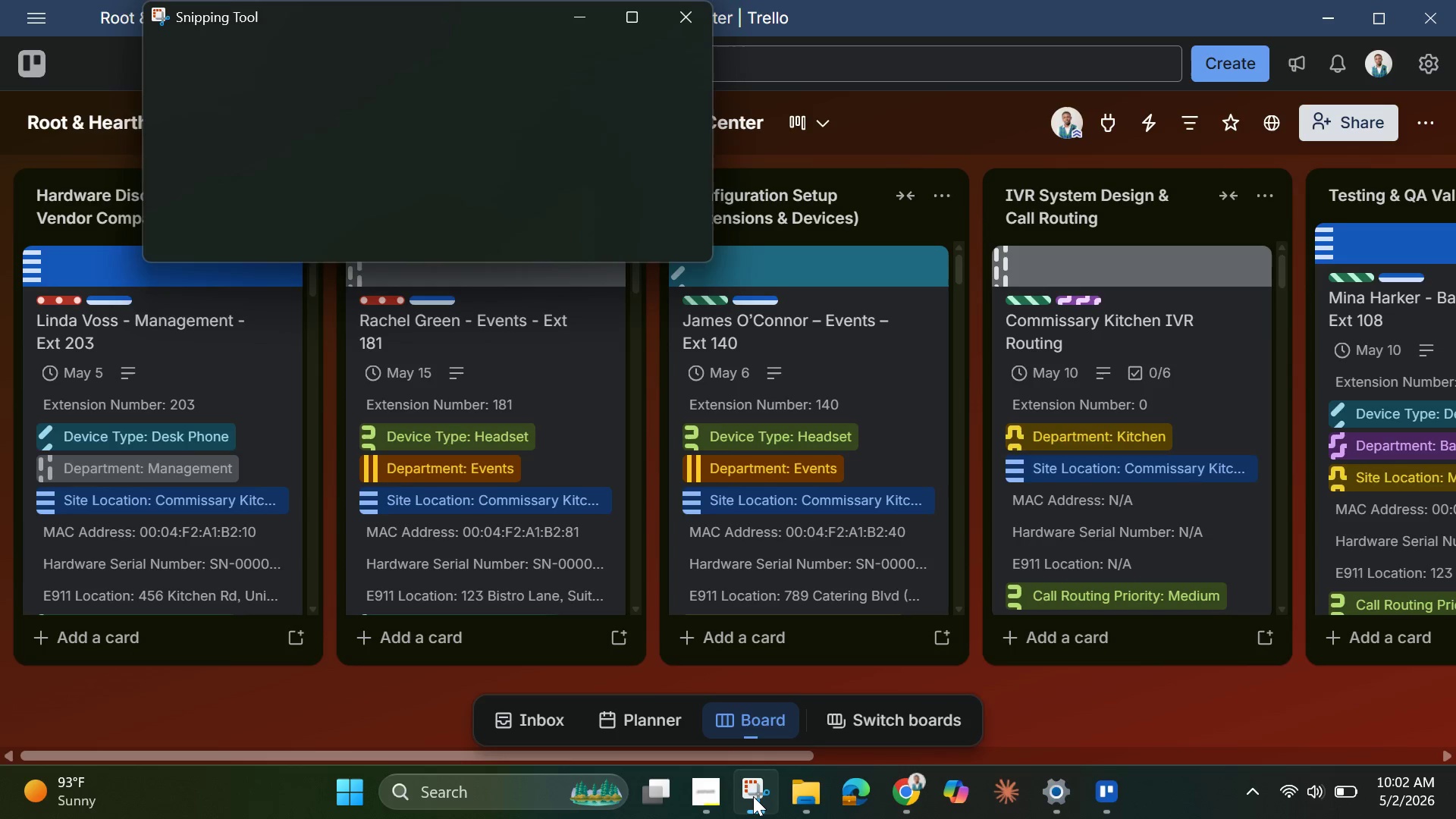 
left_click([176, 63])
 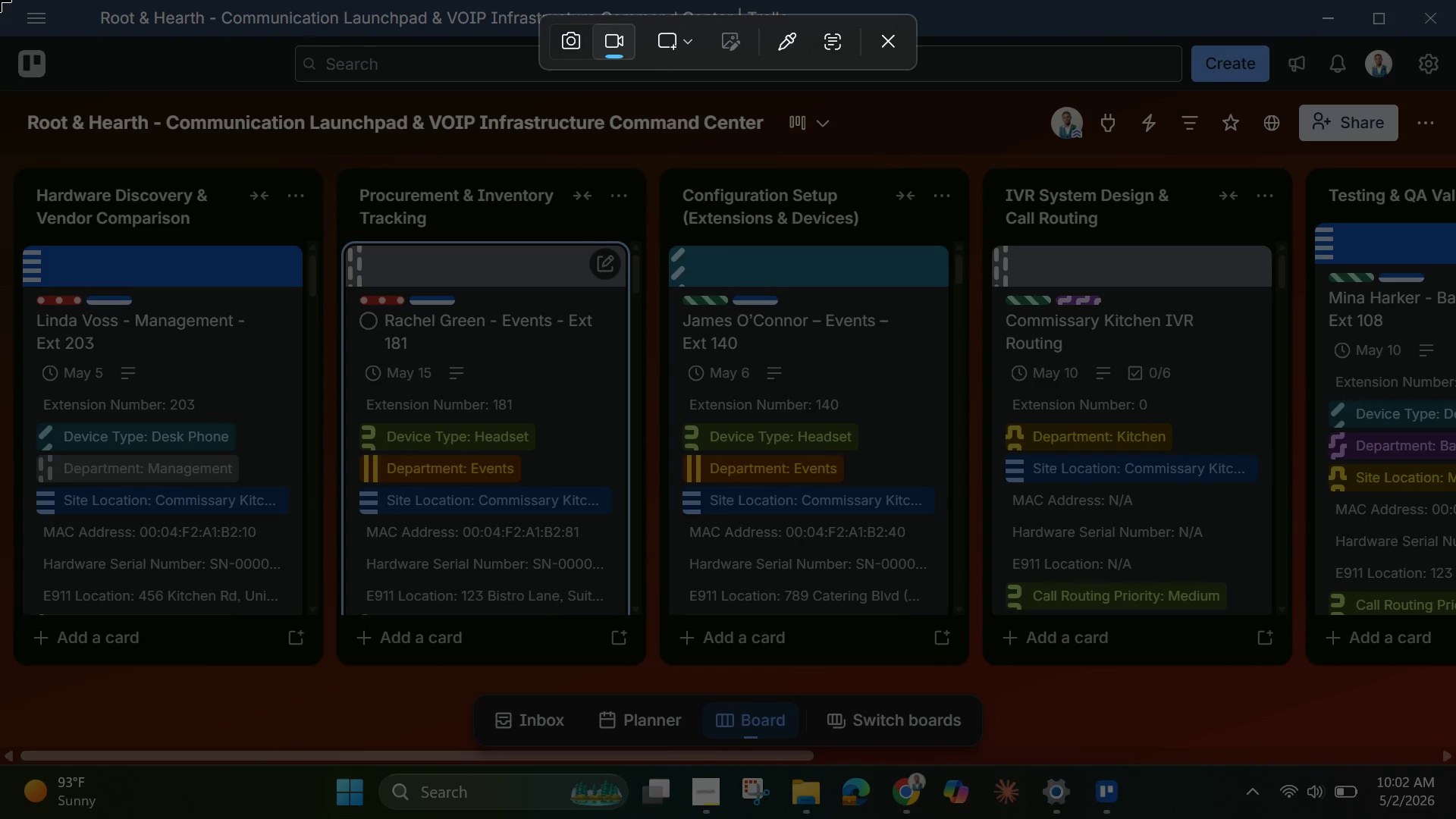 
left_click_drag(start_coordinate=[0, 0], to_coordinate=[1455, 769])
 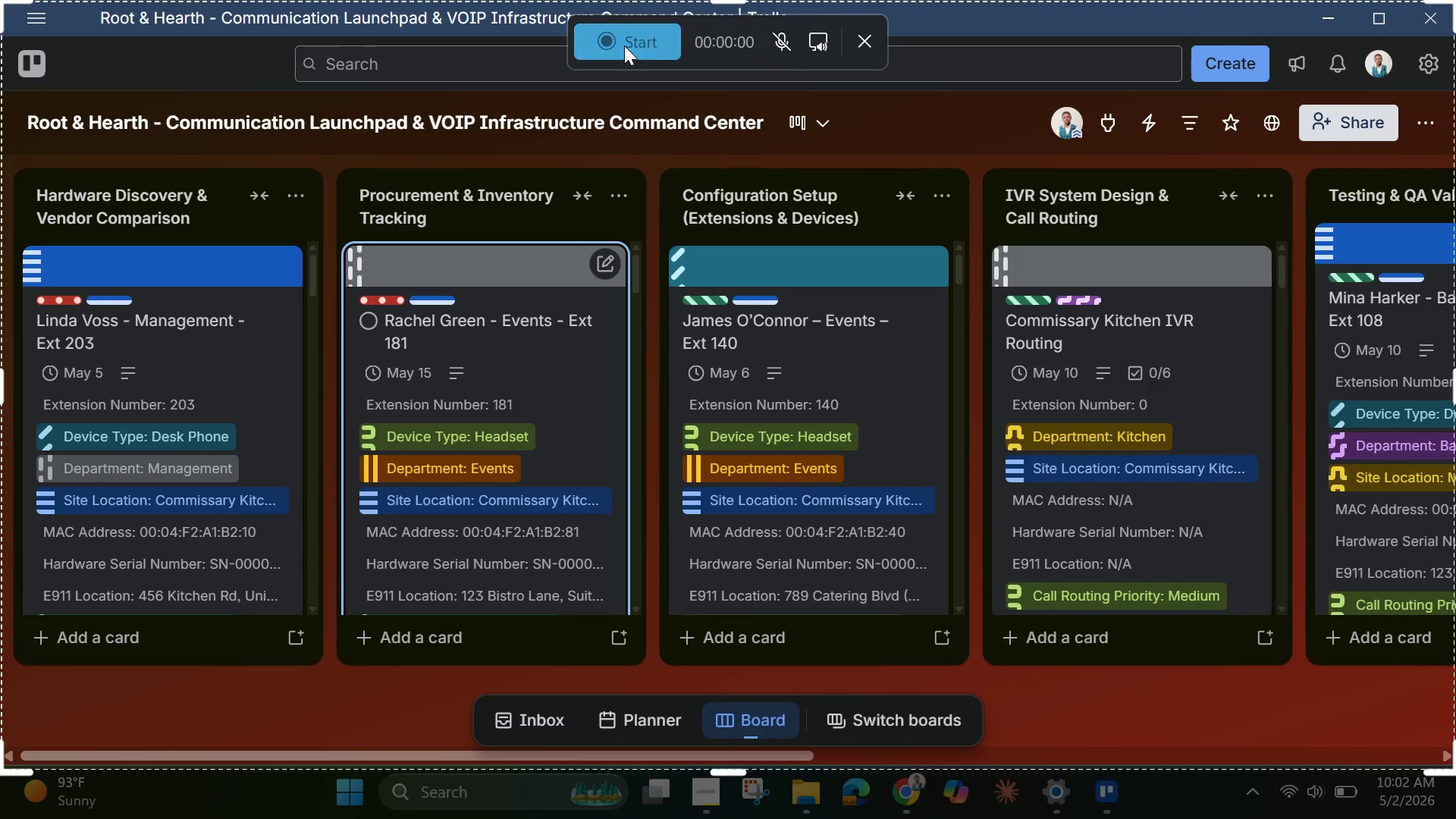 
left_click([624, 46])
 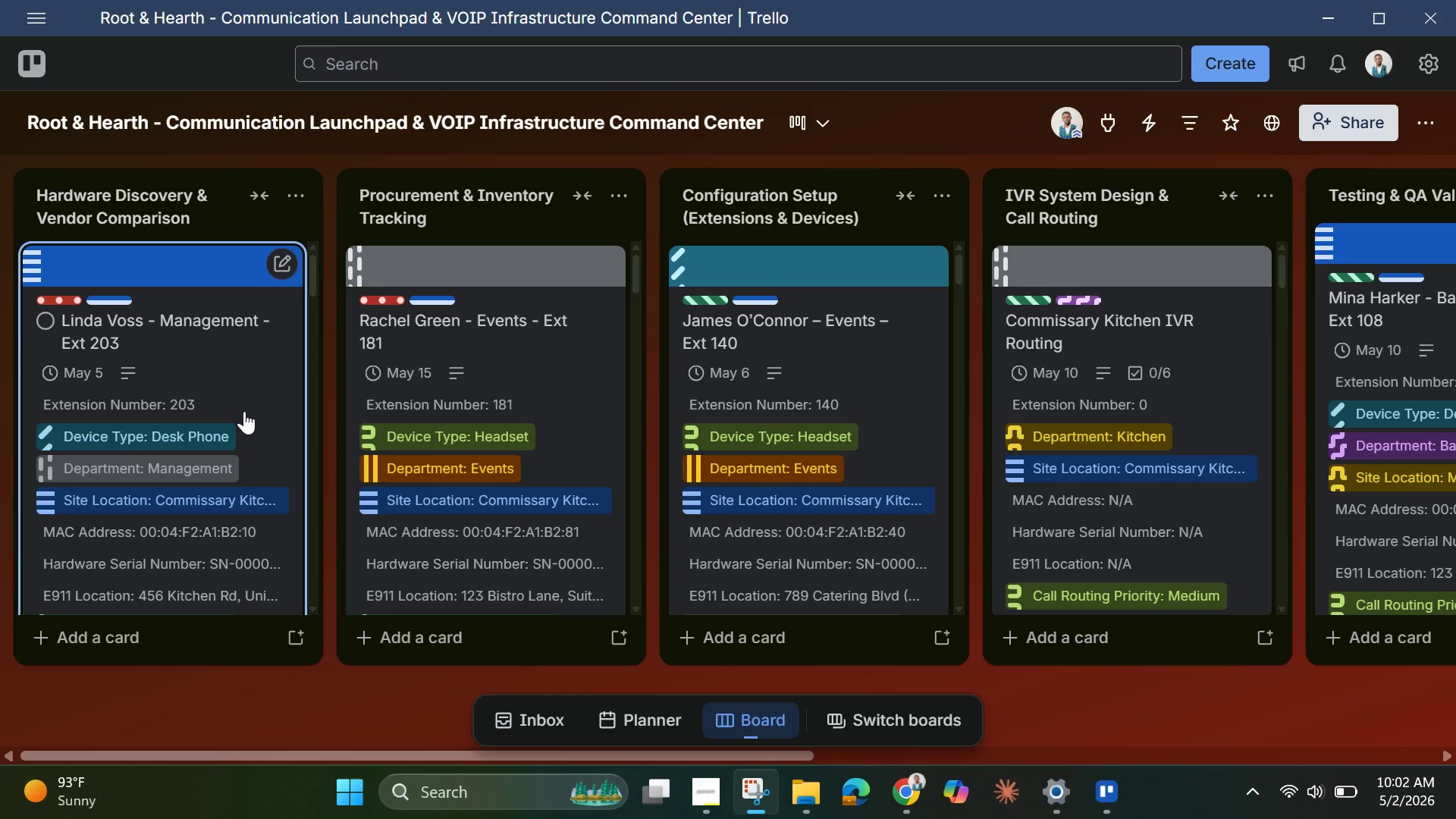 
wait(5.09)
 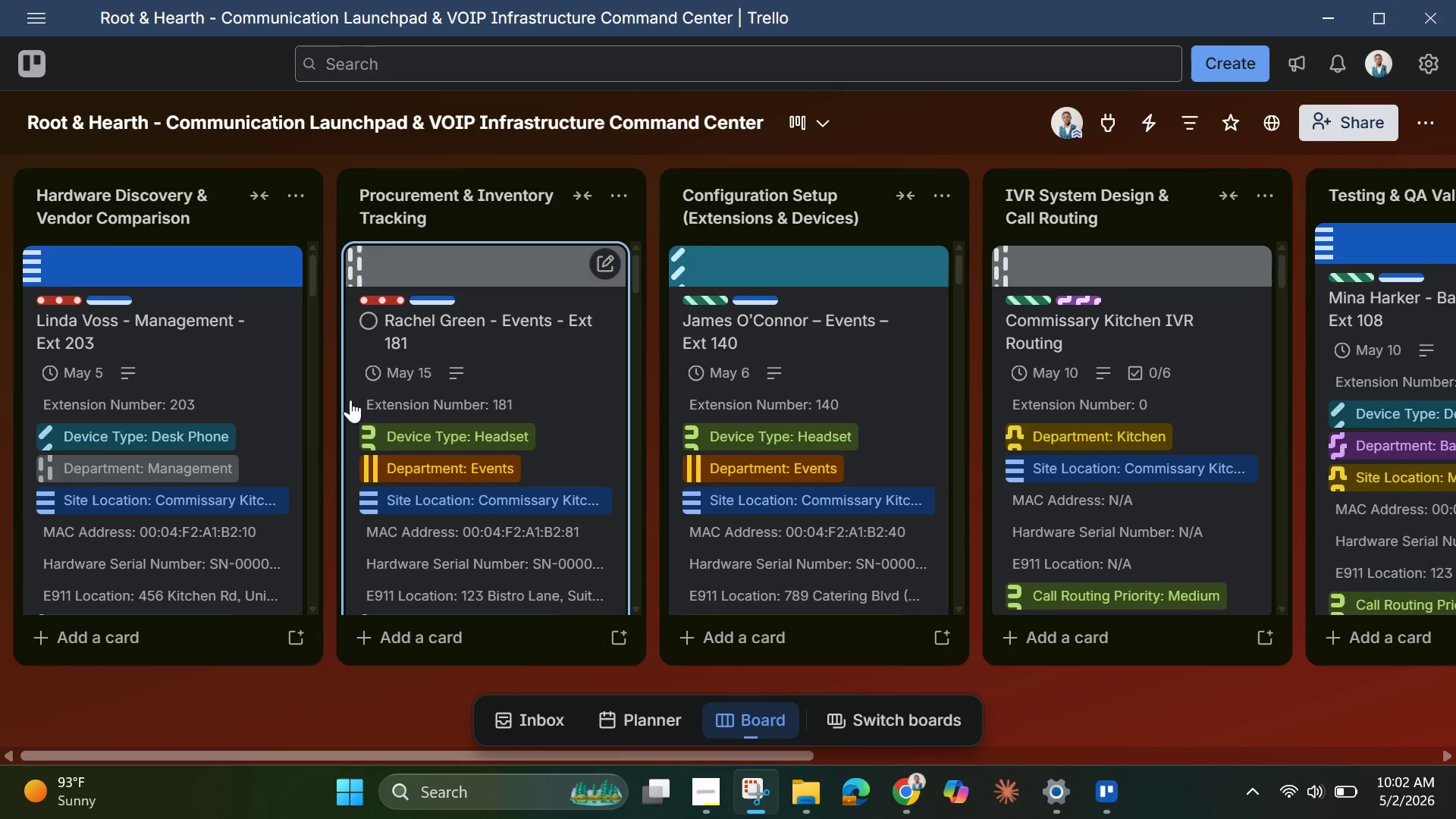 
scroll: coordinate [246, 429], scroll_direction: down, amount: 17.0
 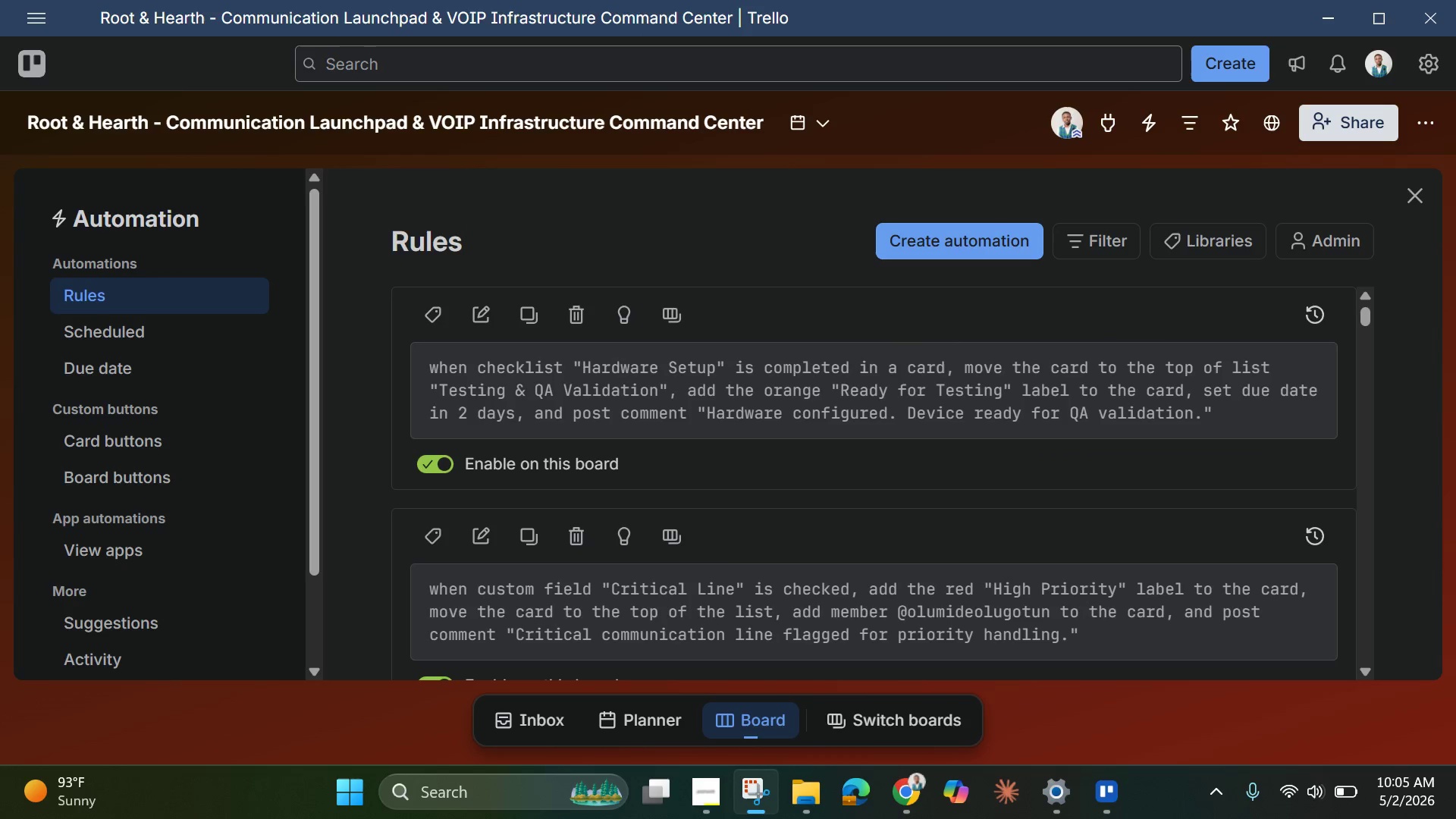 
wait(201.92)
 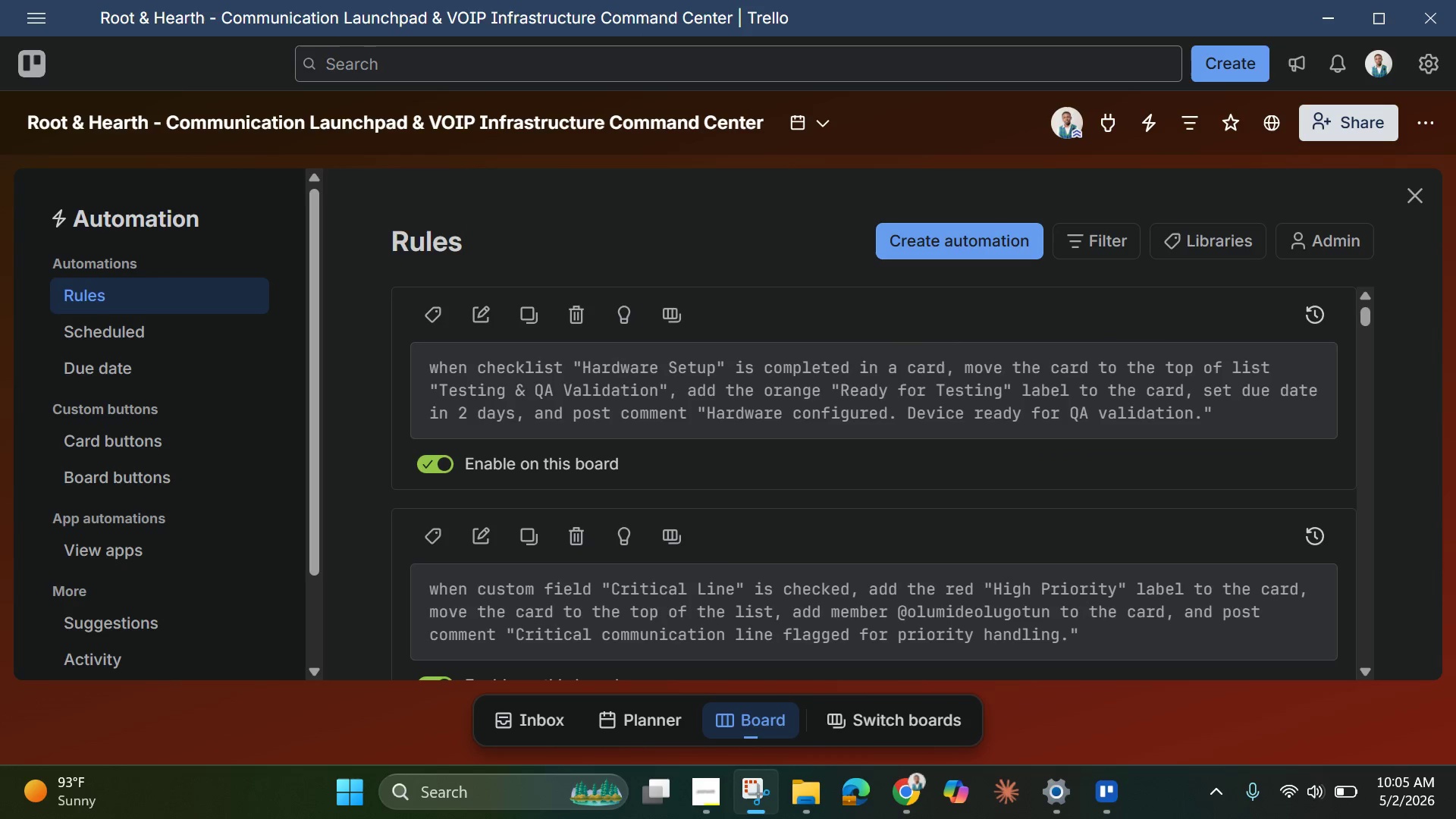 
left_click([711, 789])